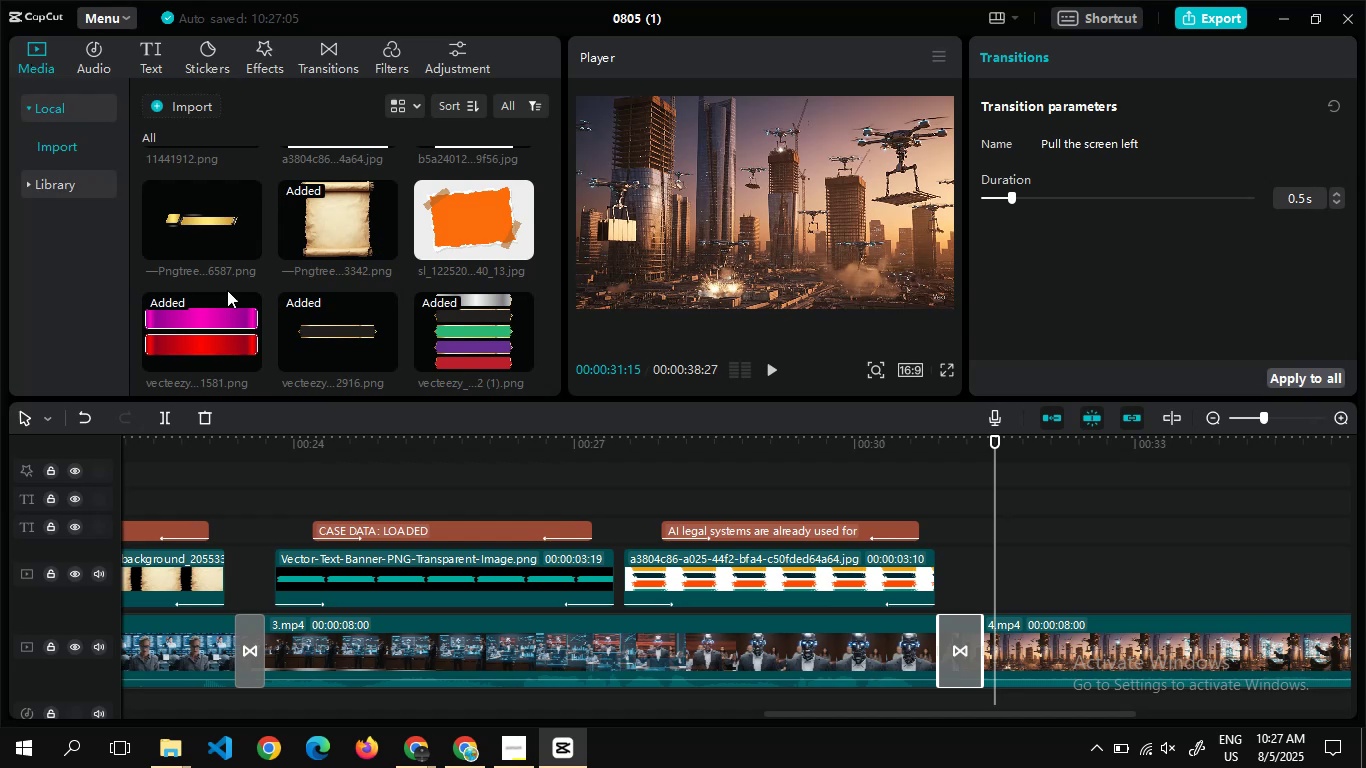 
wait(5.26)
 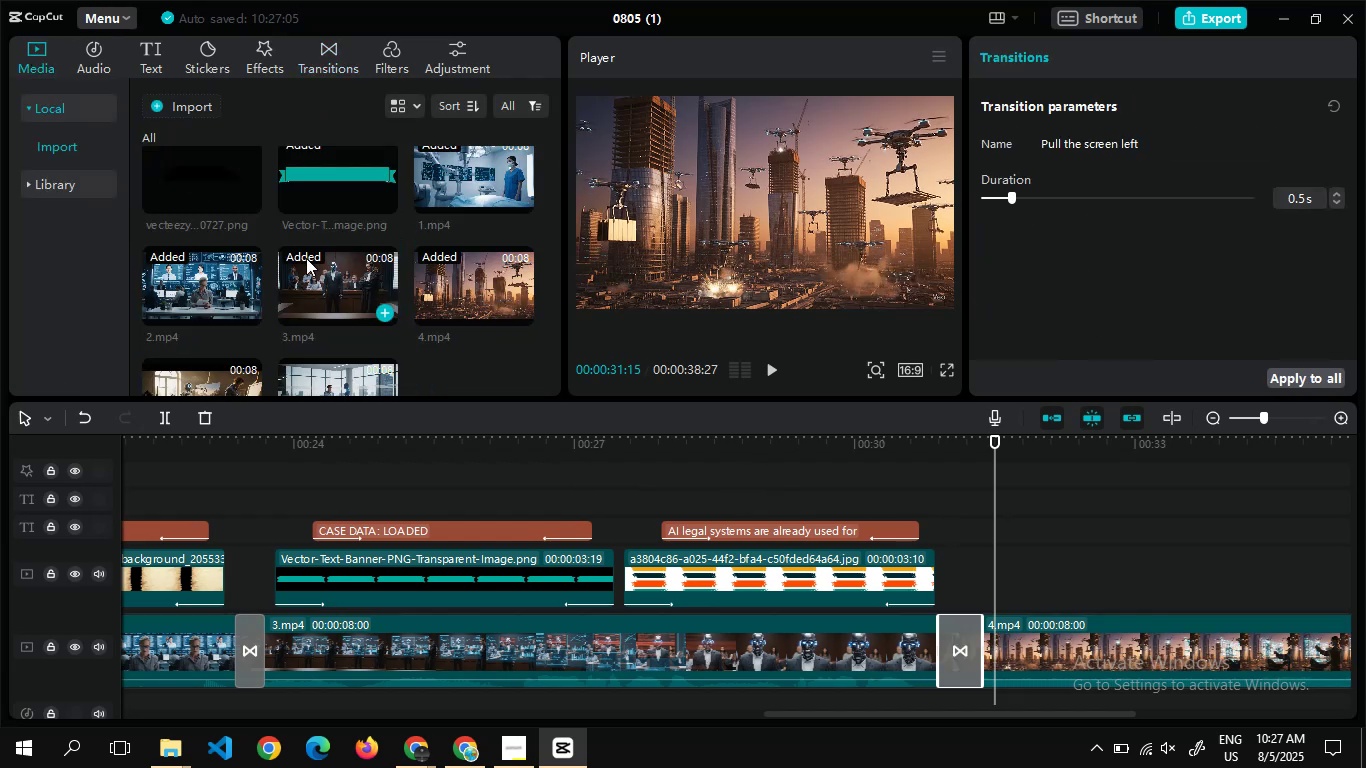 
left_click_drag(start_coordinate=[333, 332], to_coordinate=[999, 594])
 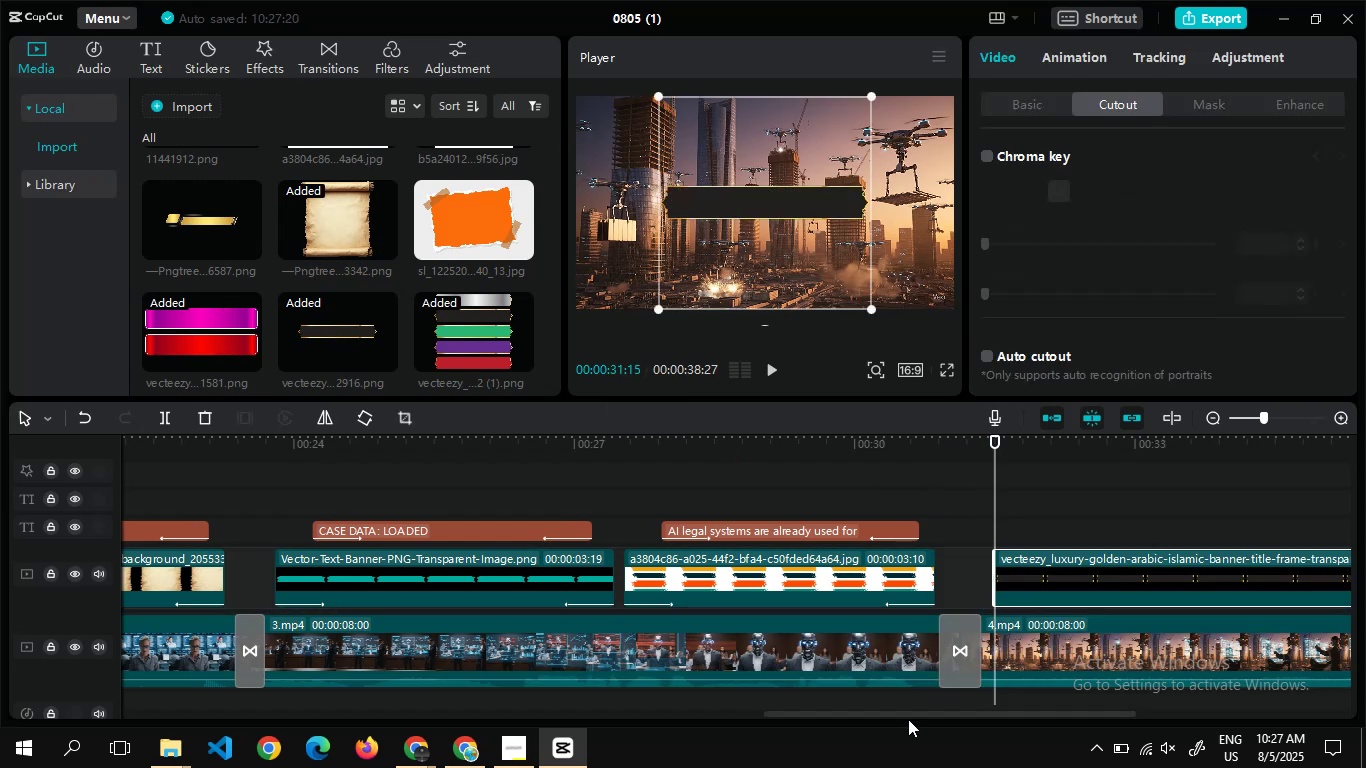 
left_click_drag(start_coordinate=[908, 717], to_coordinate=[1059, 730])
 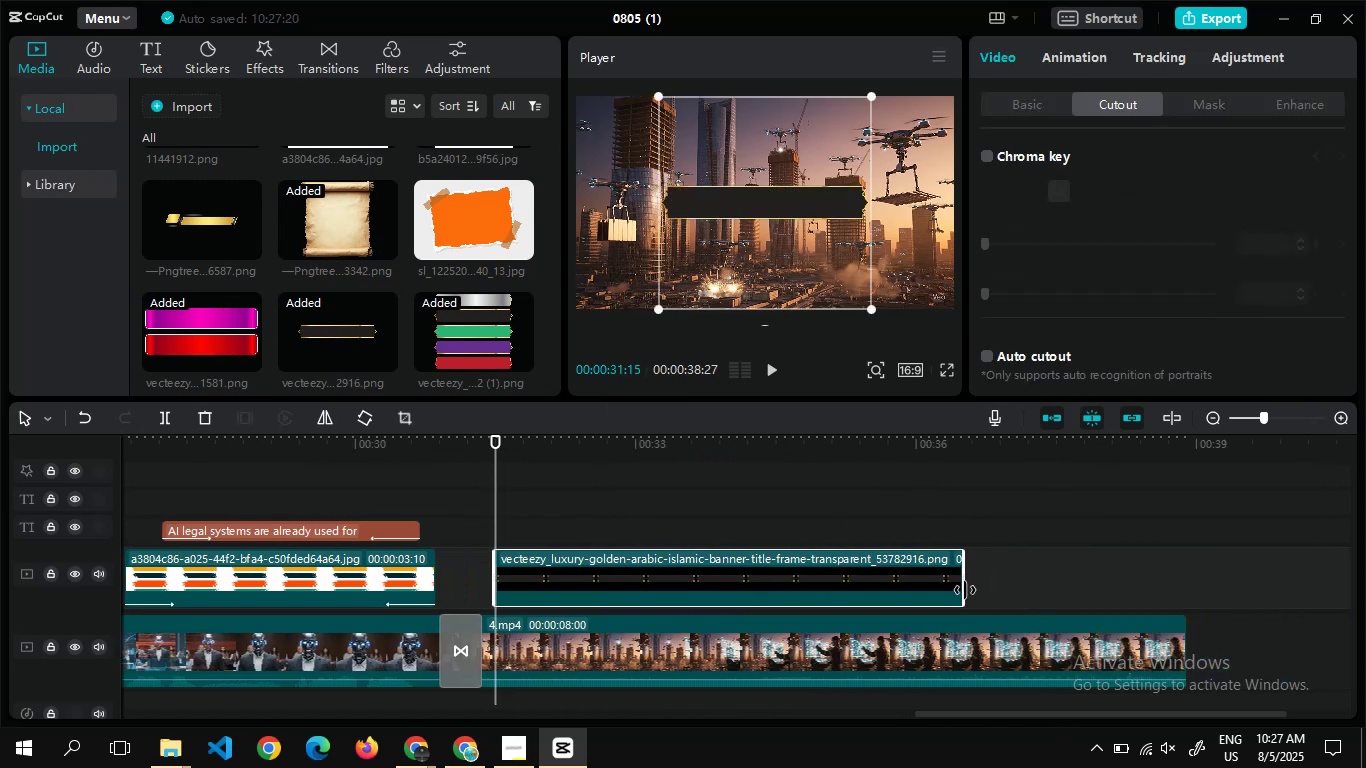 
left_click_drag(start_coordinate=[965, 590], to_coordinate=[837, 603])
 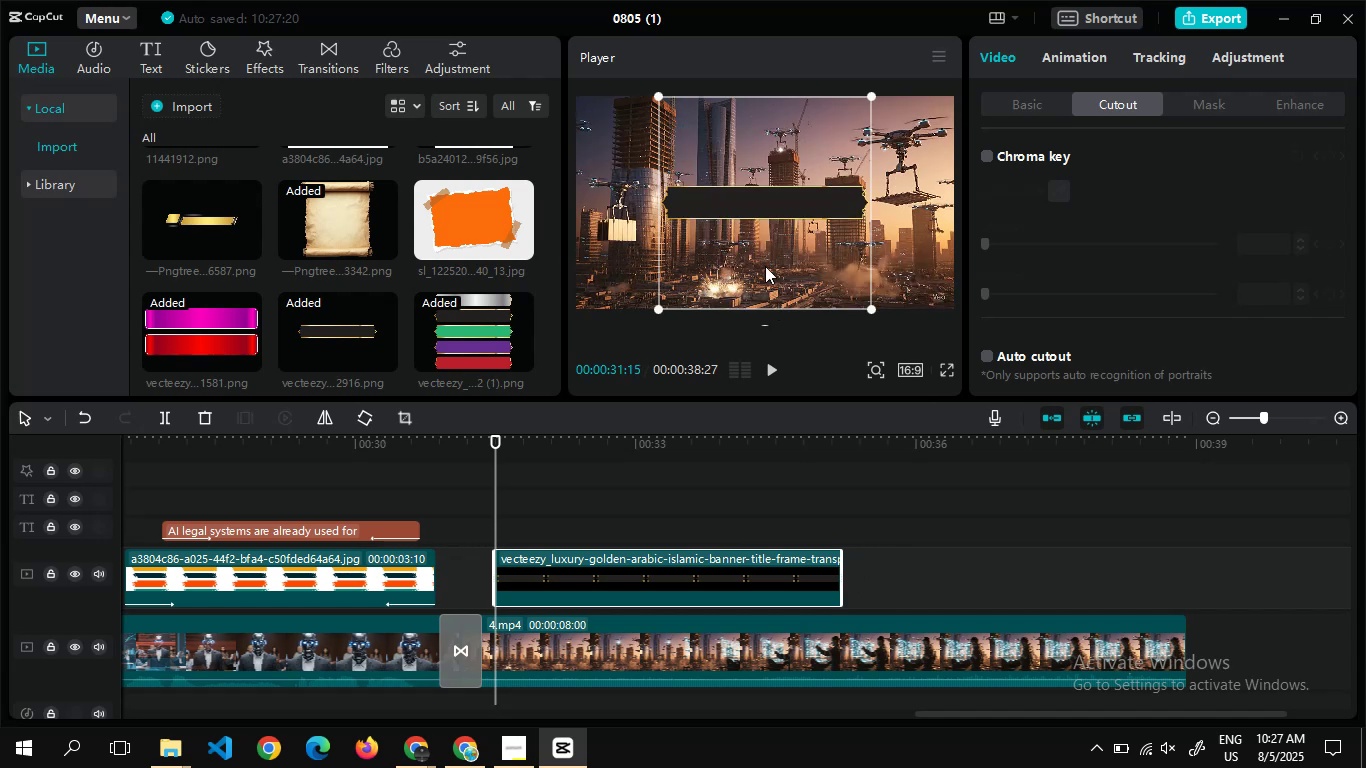 
left_click_drag(start_coordinate=[764, 264], to_coordinate=[688, 345])
 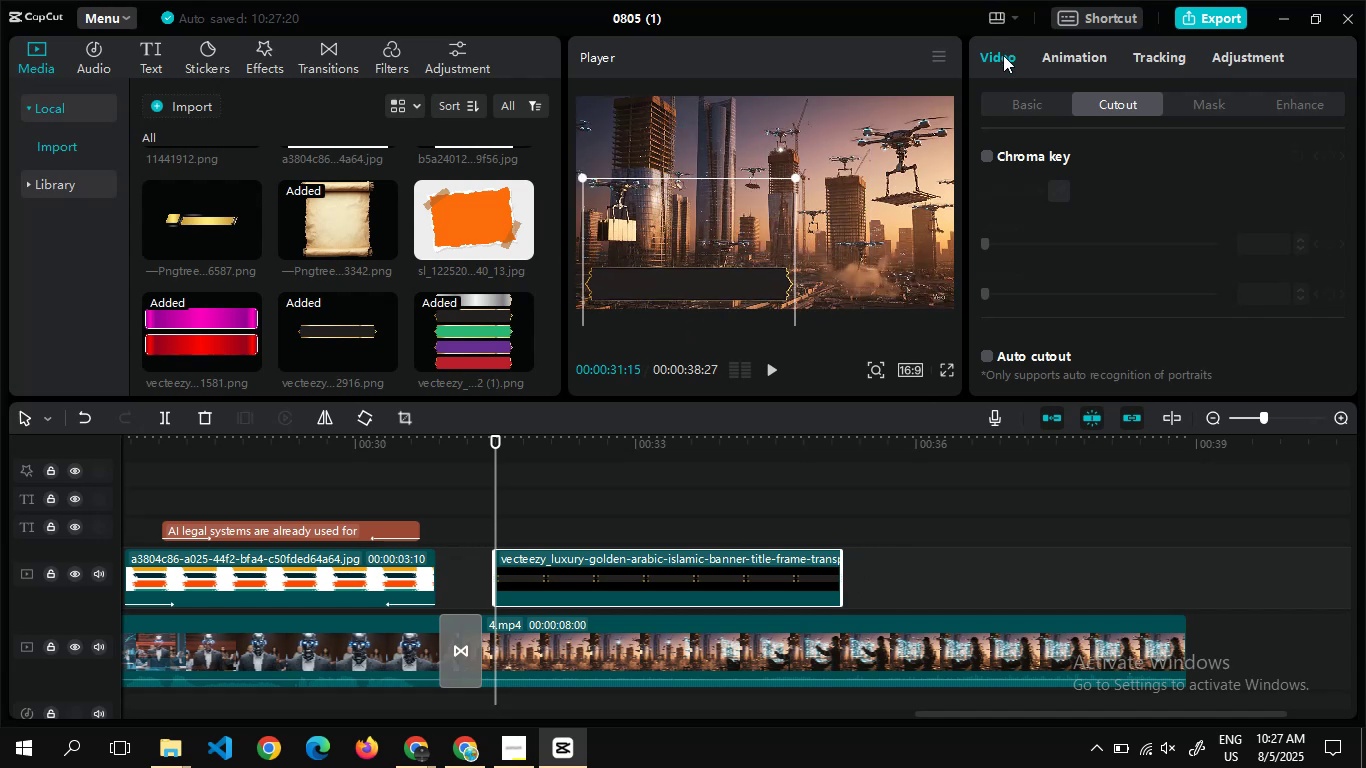 
left_click_drag(start_coordinate=[1075, 69], to_coordinate=[1075, 61])
 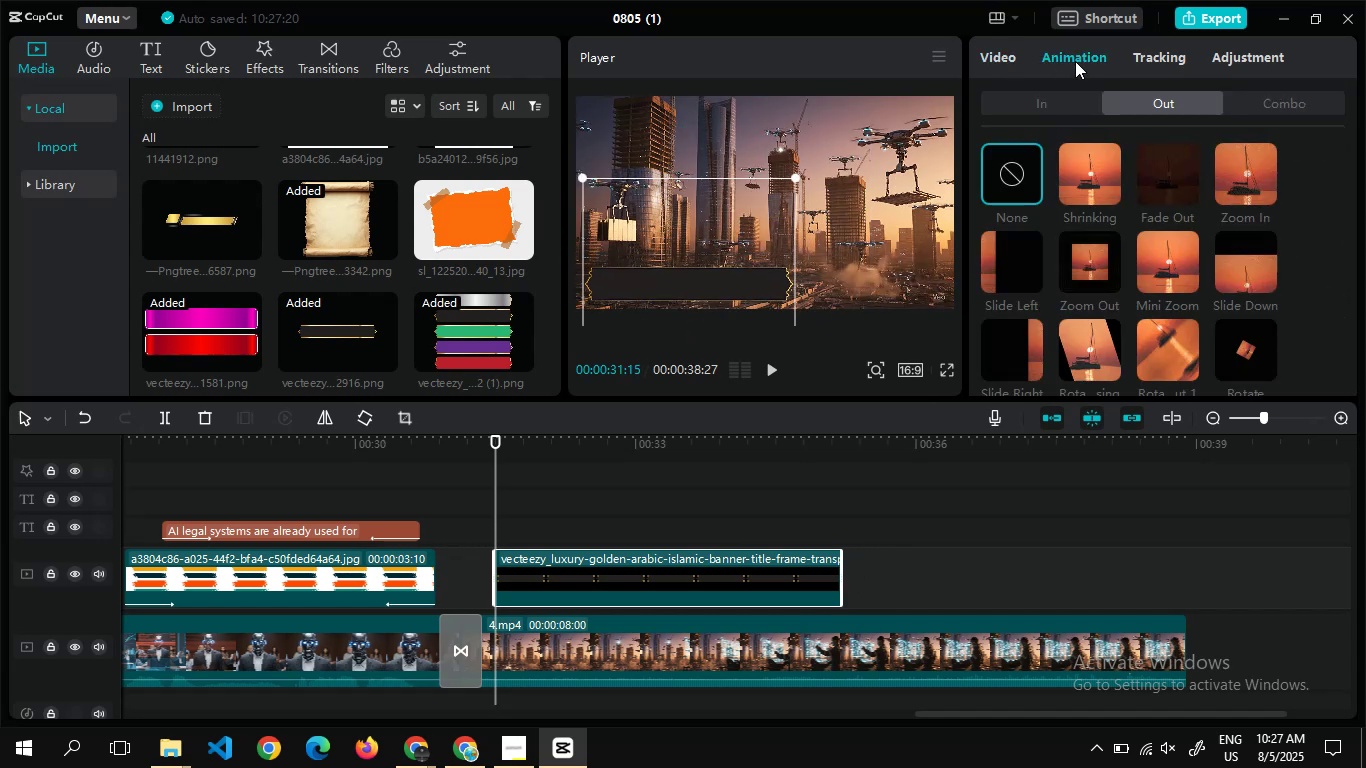 
left_click([1075, 61])
 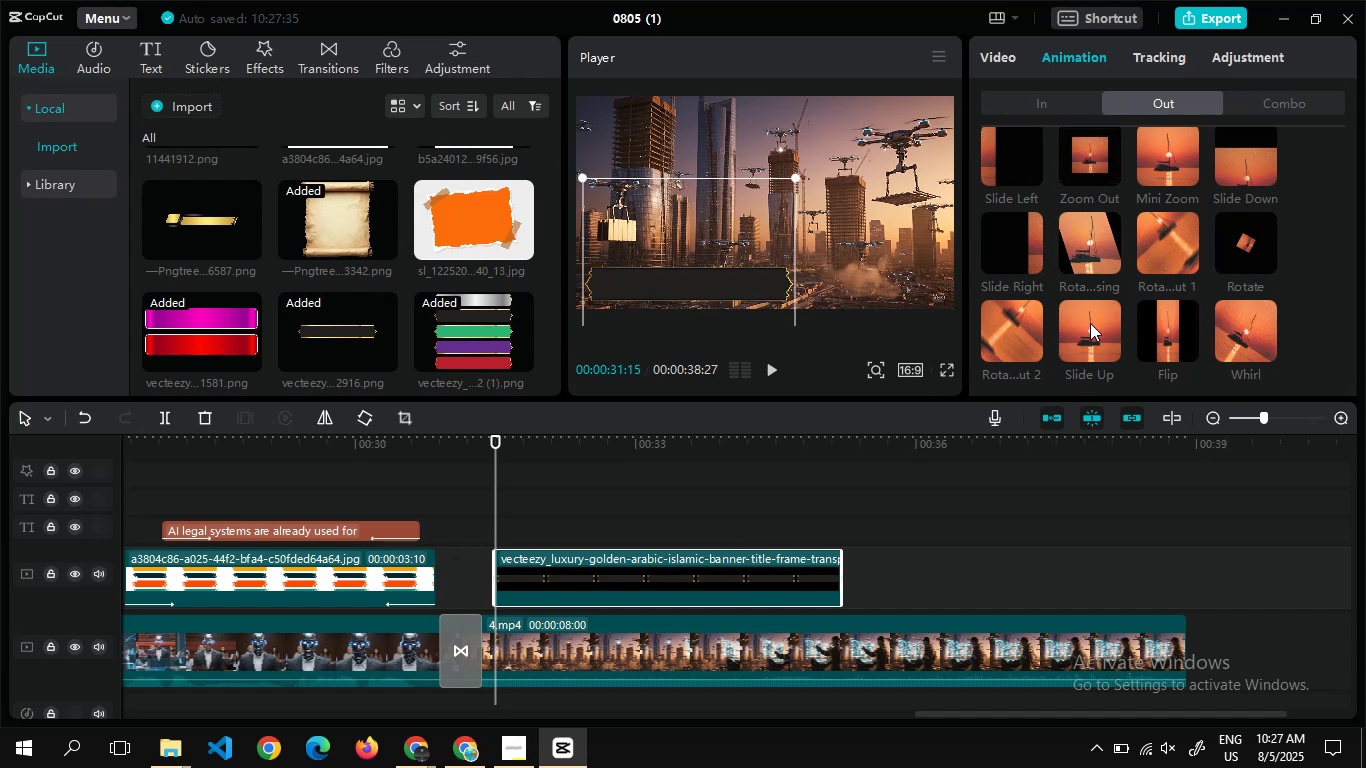 
wait(5.18)
 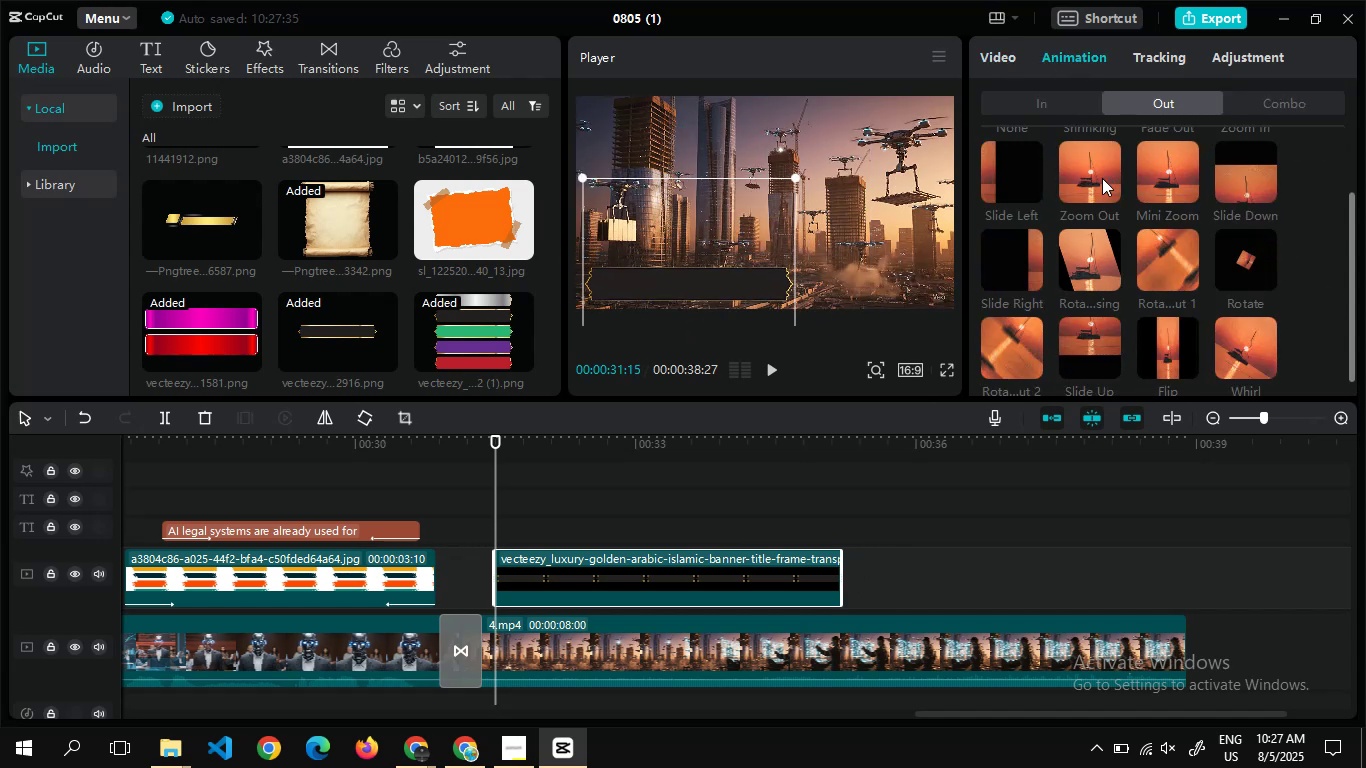 
left_click([997, 339])
 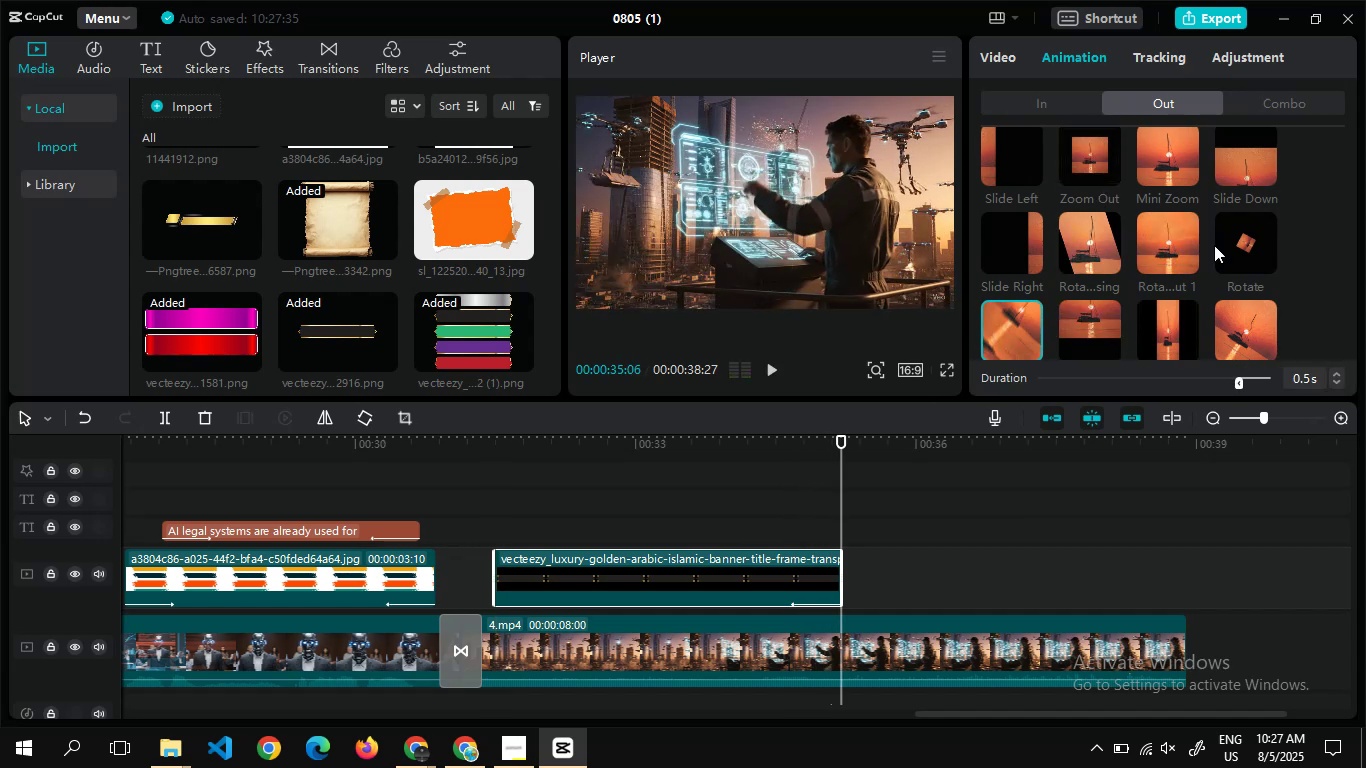 
left_click([1173, 243])
 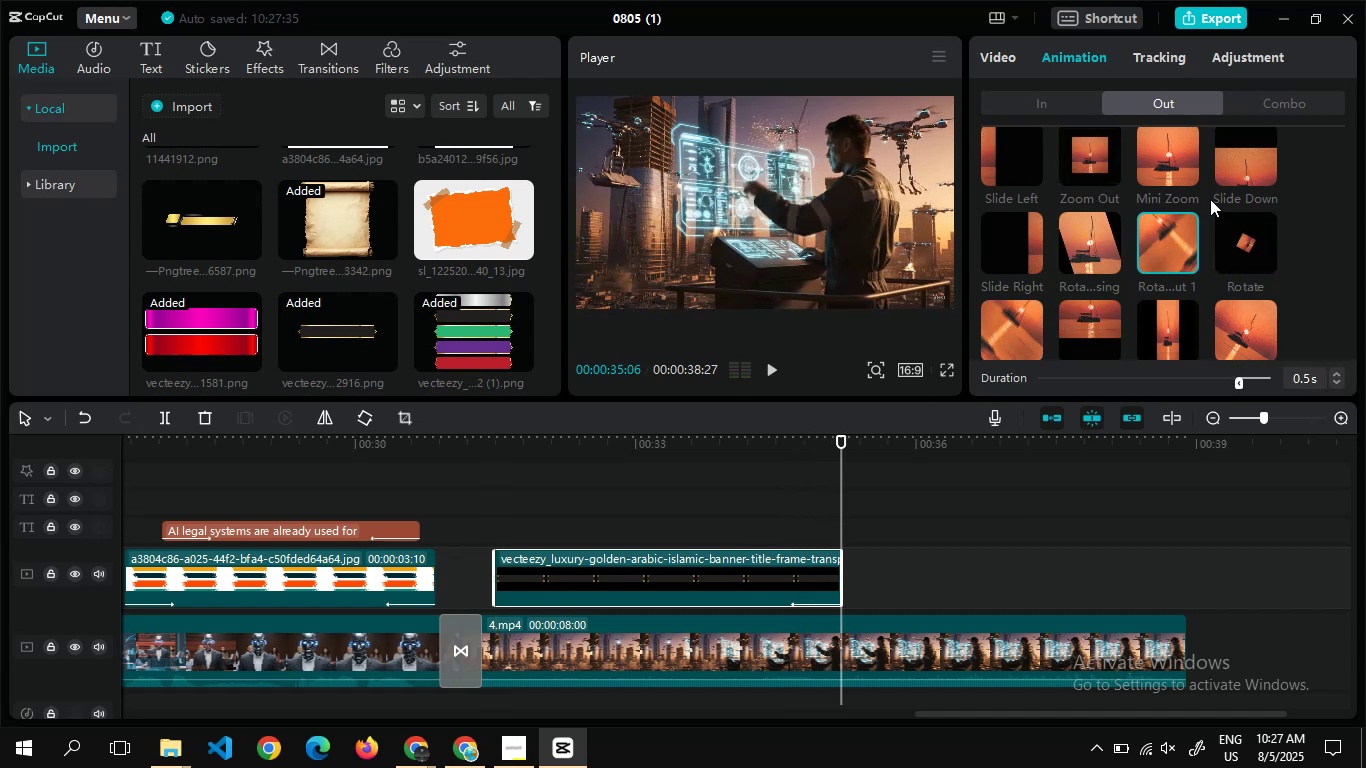 
left_click([1255, 161])
 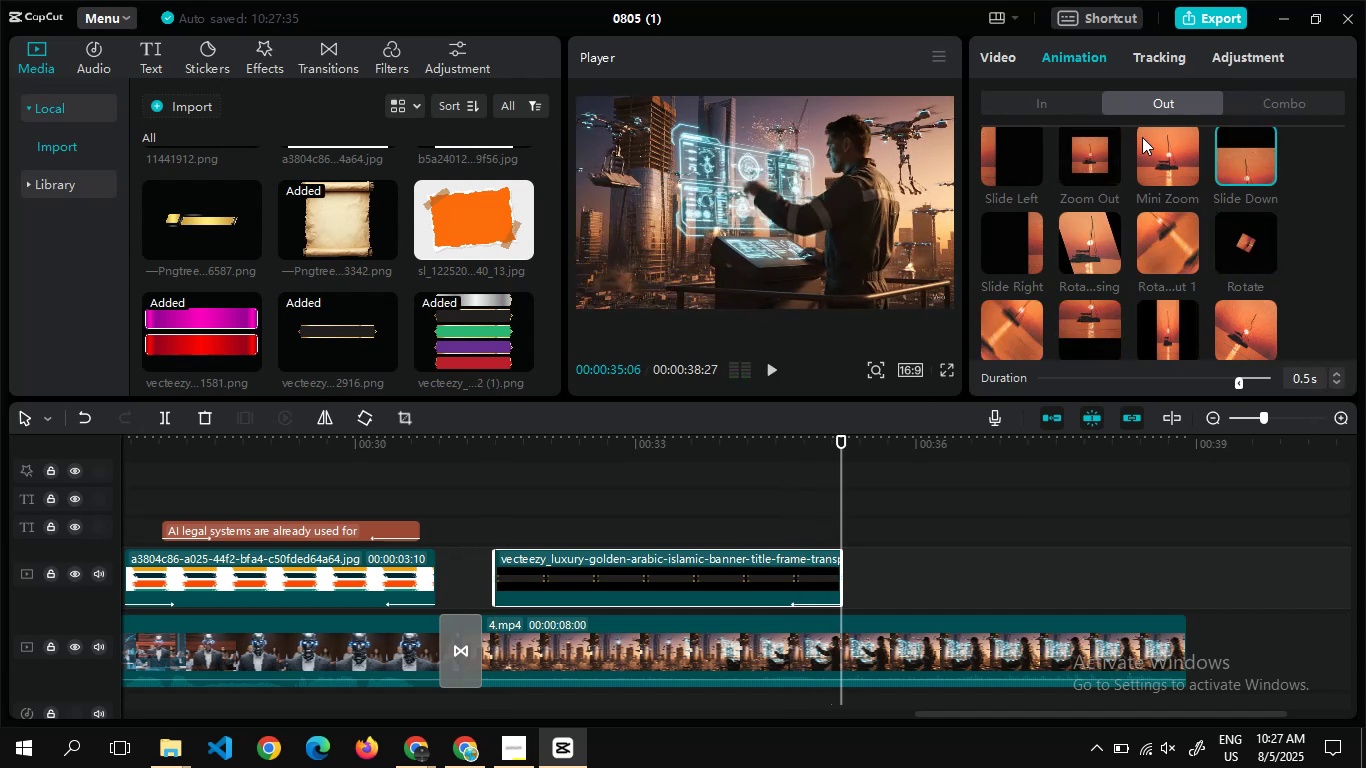 
left_click([1083, 104])
 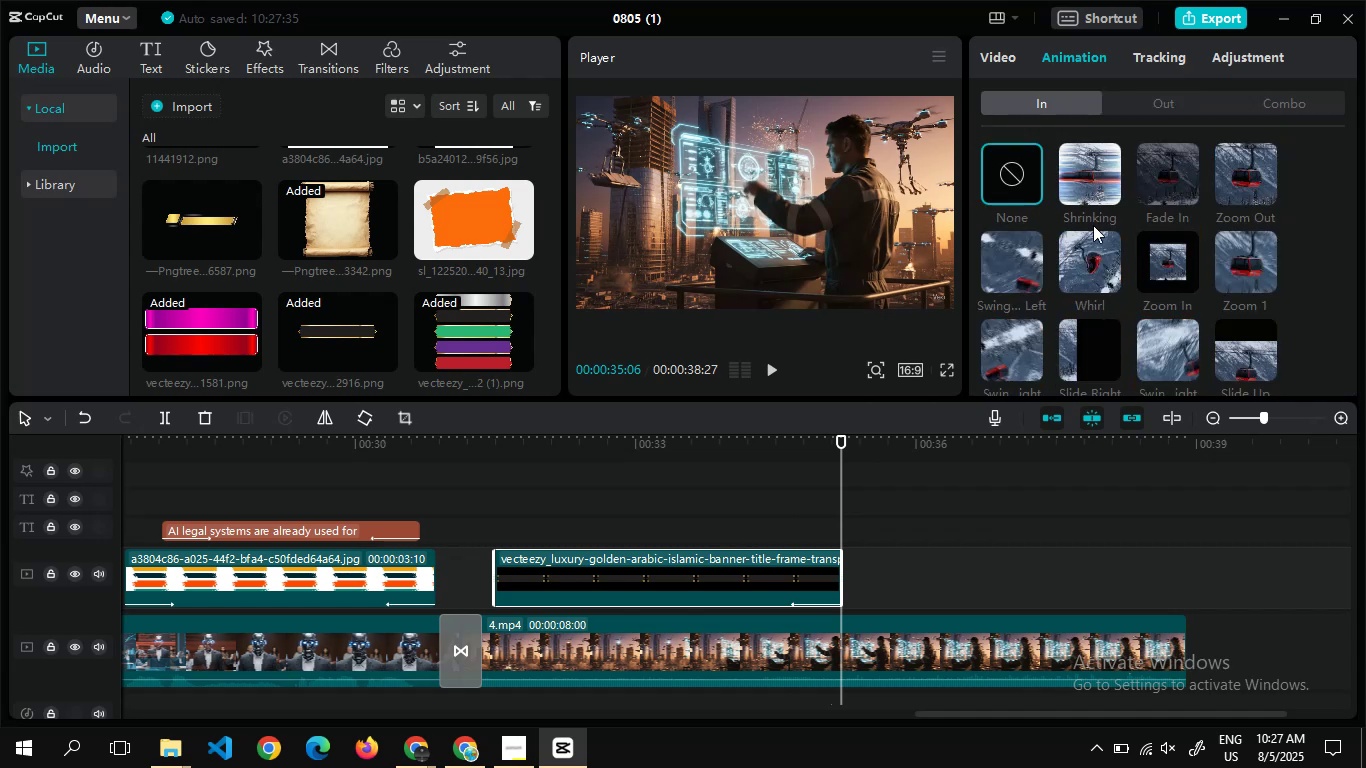 
left_click([1092, 234])
 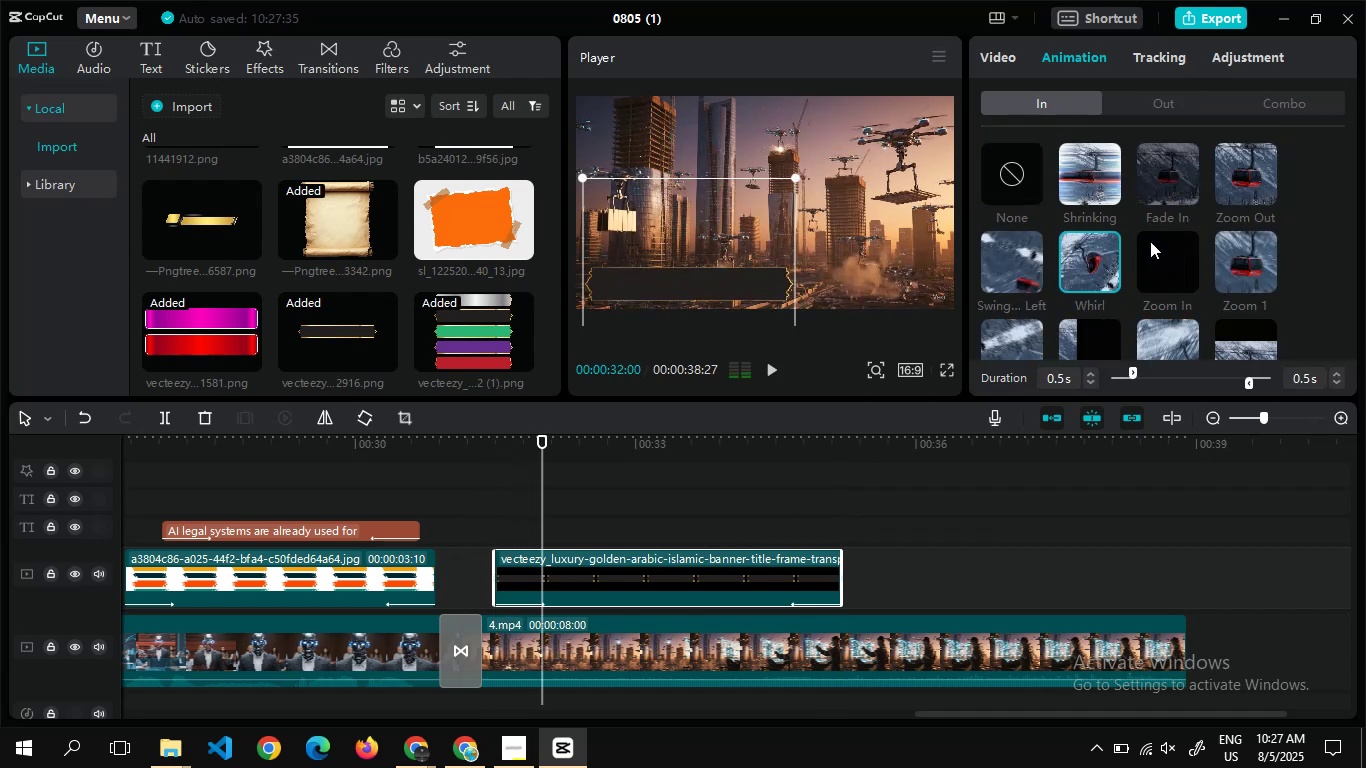 
left_click([1154, 242])
 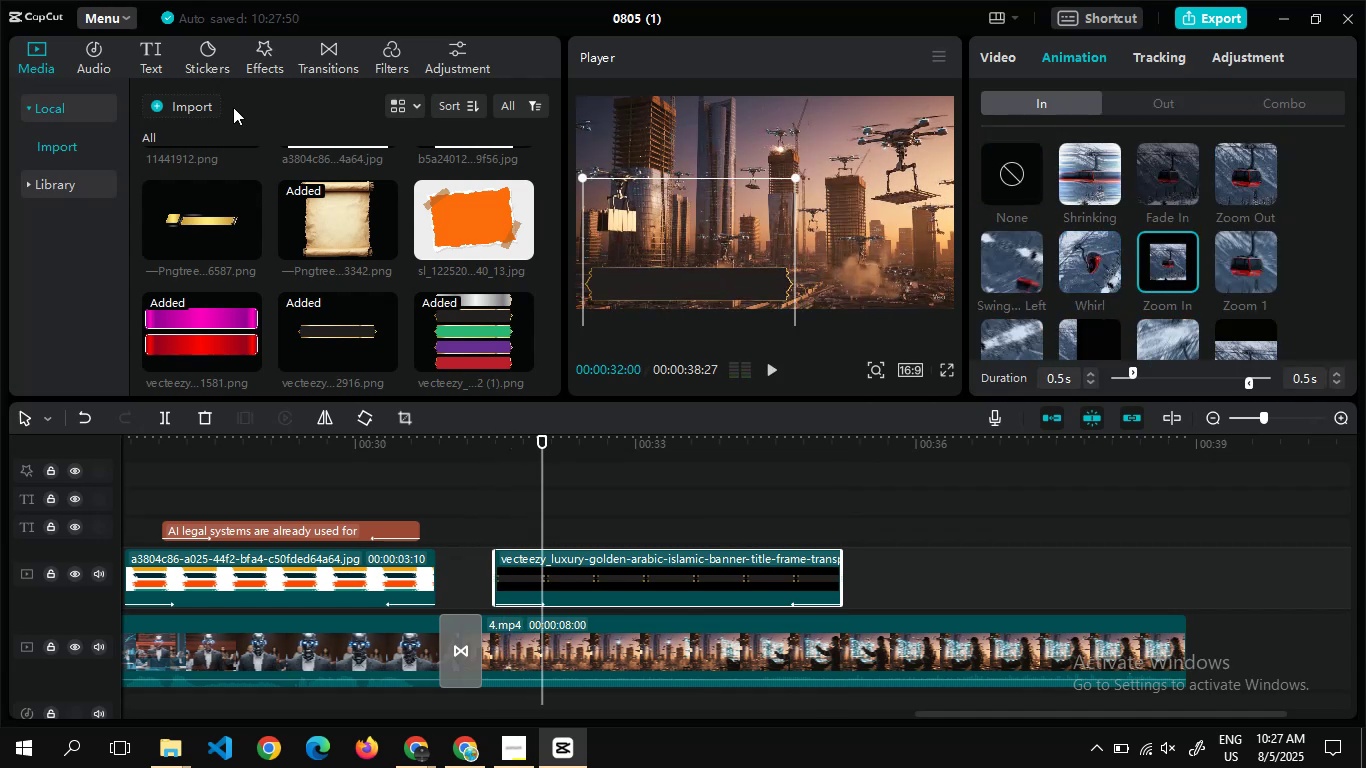 
left_click([143, 57])
 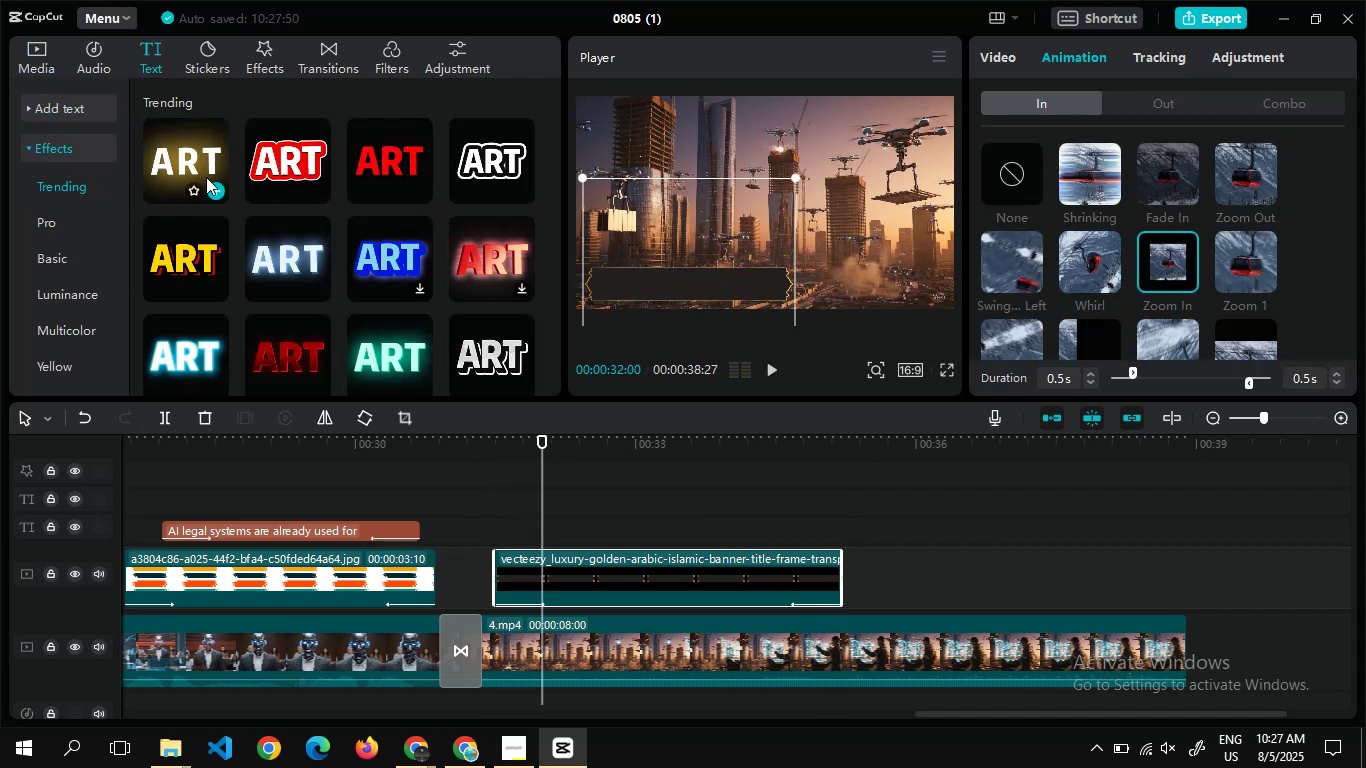 
left_click([211, 183])
 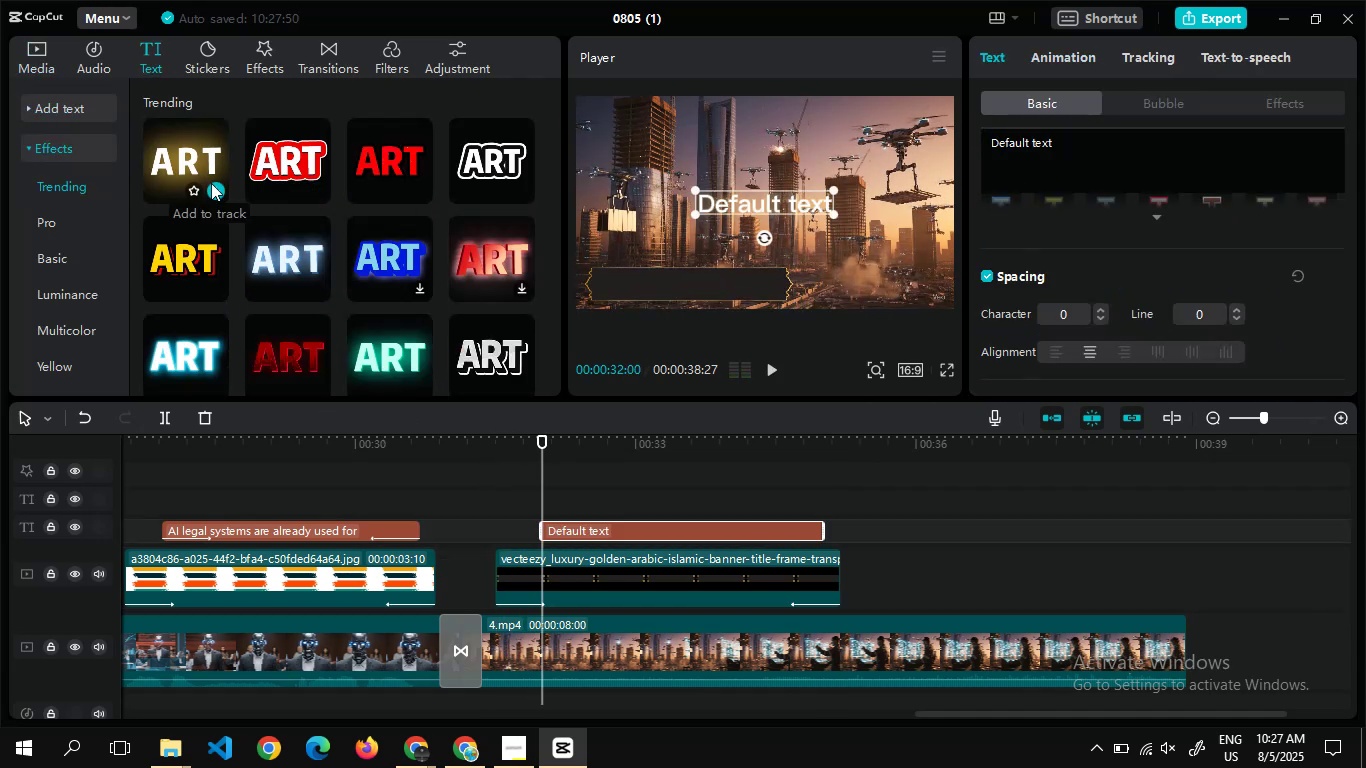 
key(Alt+AltLeft)
 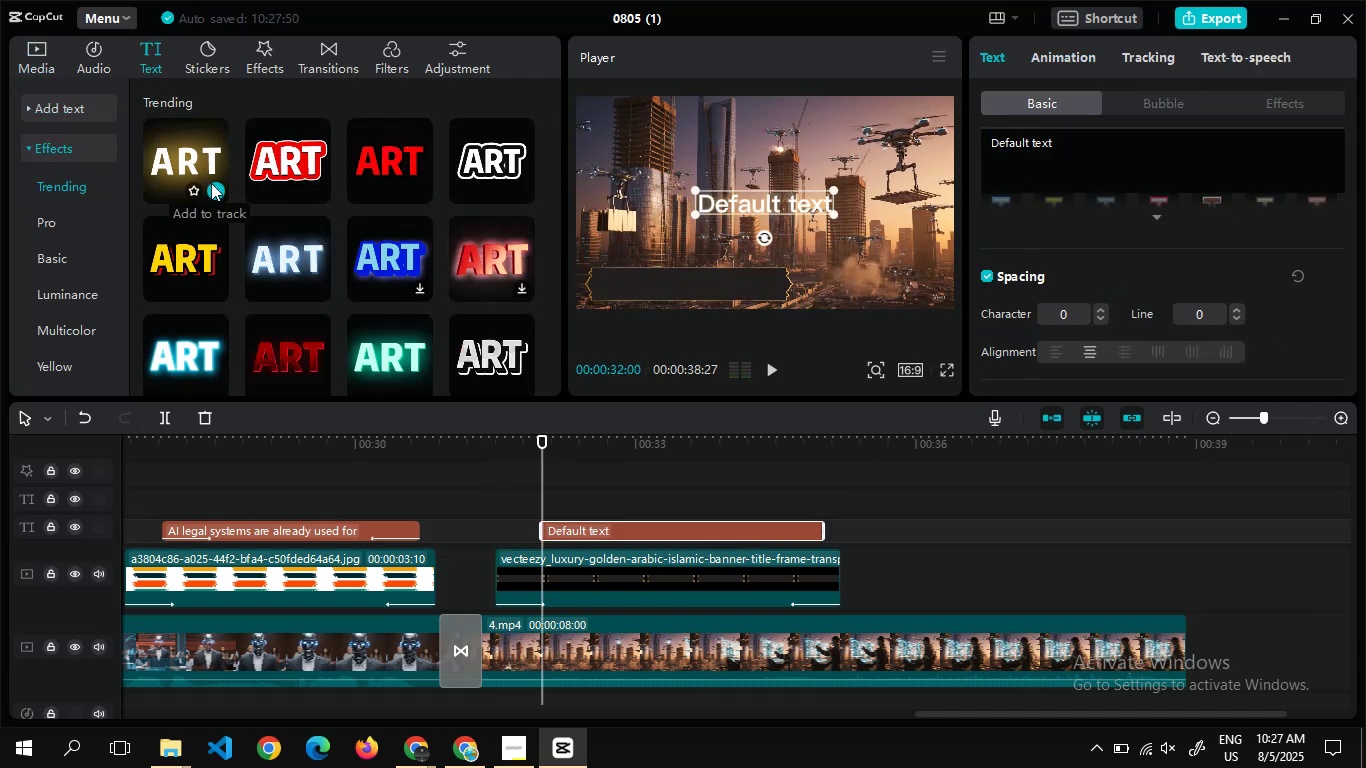 
key(Alt+Tab)
 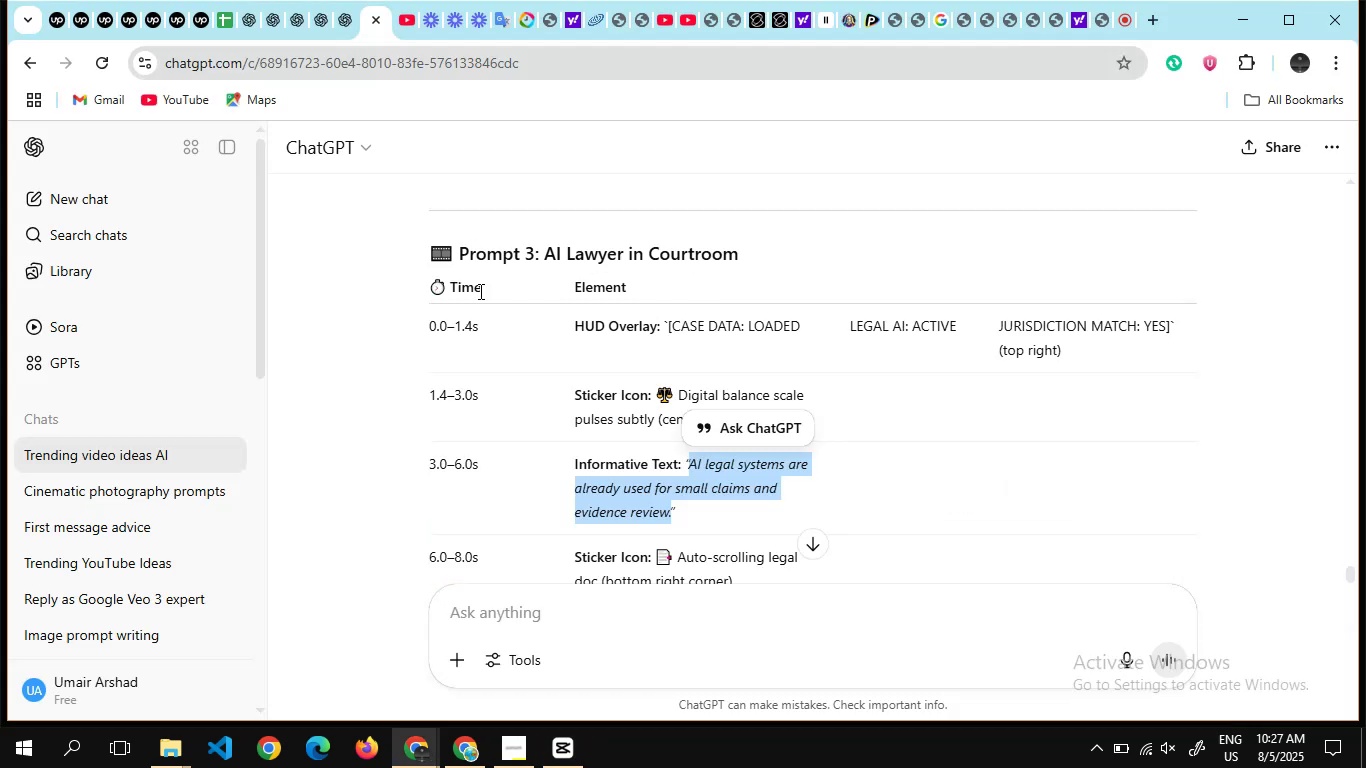 
scroll: coordinate [479, 291], scroll_direction: down, amount: 4.0
 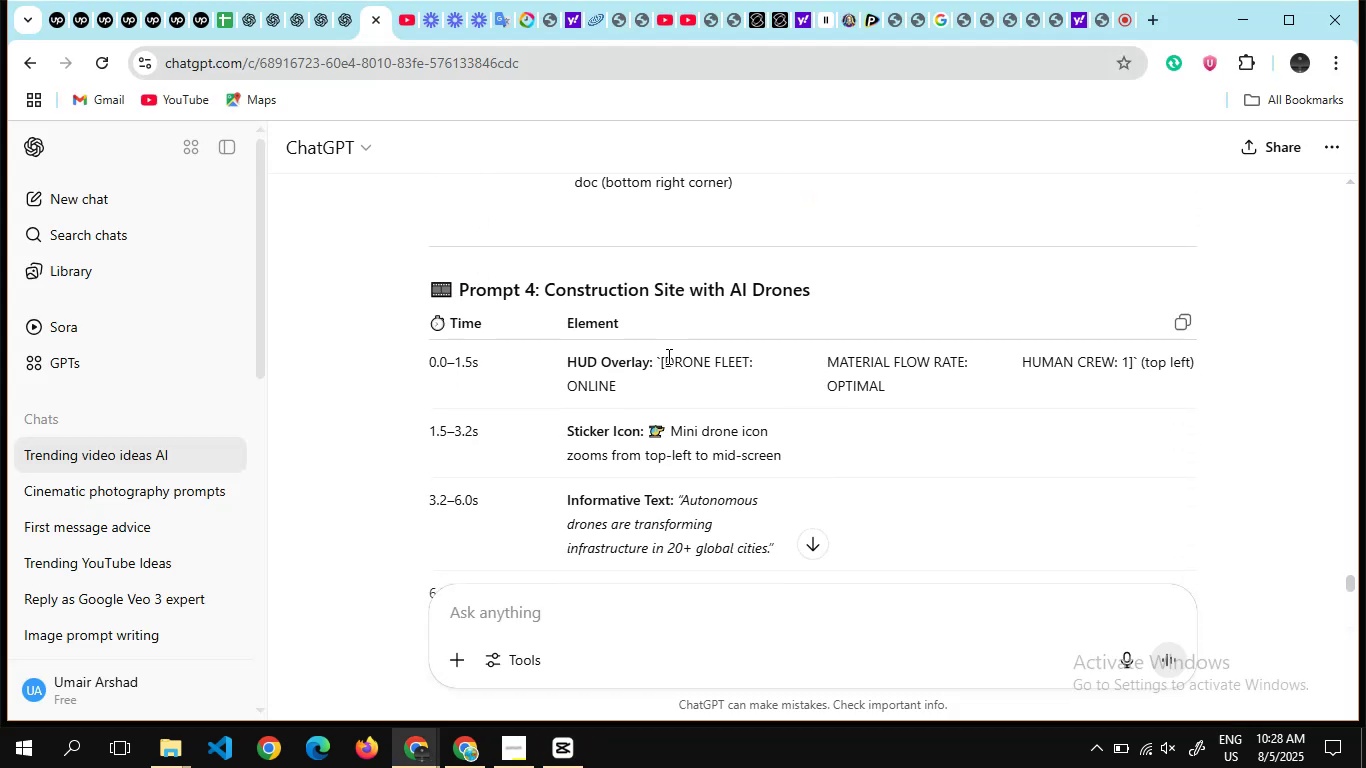 
left_click_drag(start_coordinate=[667, 359], to_coordinate=[678, 391])
 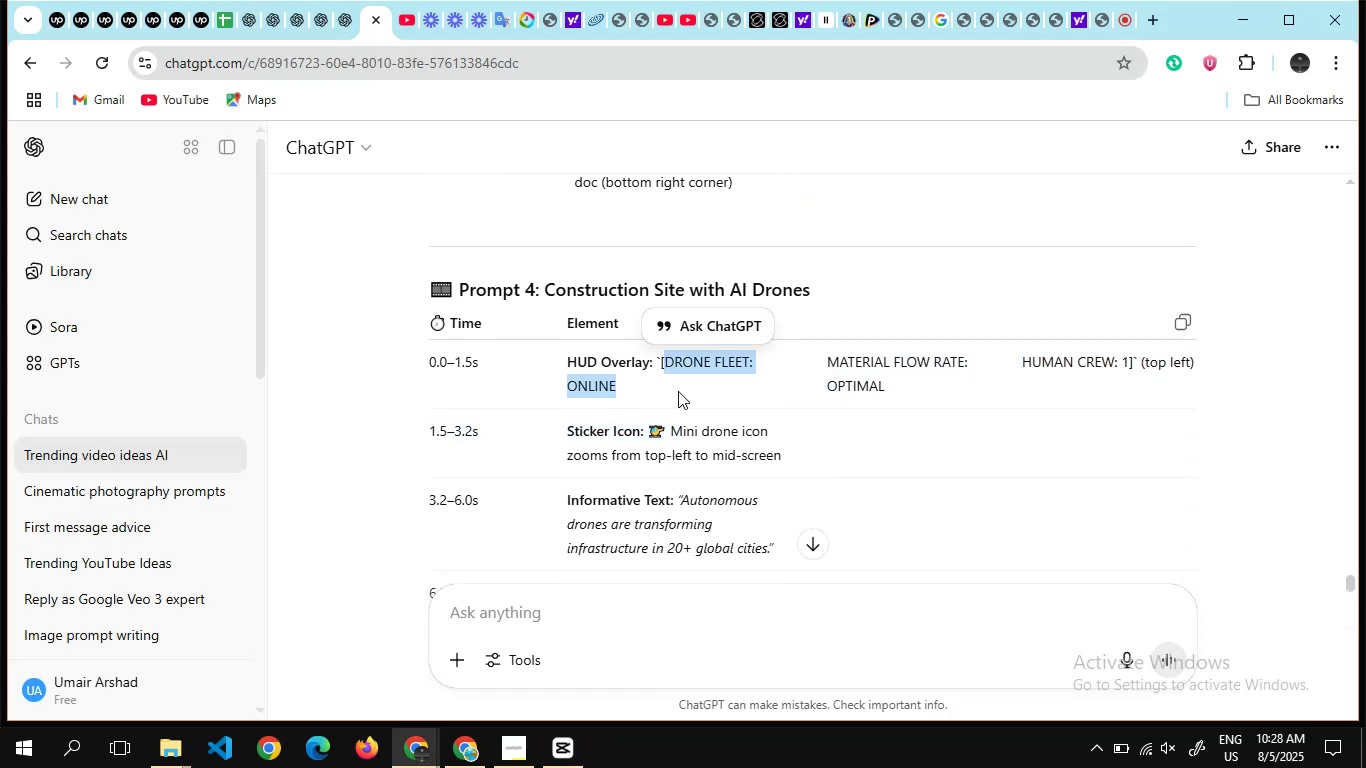 
key(Control+C)
 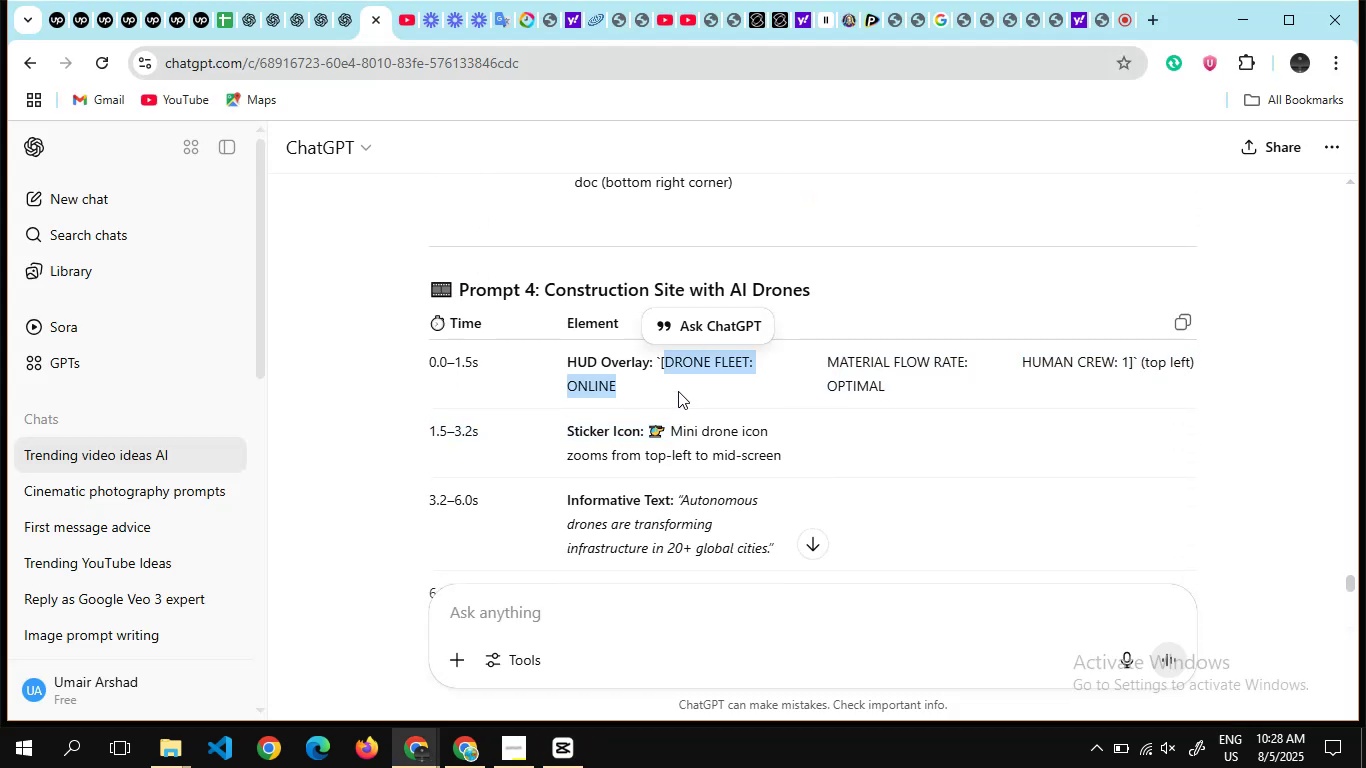 
key(Alt+Tab)
 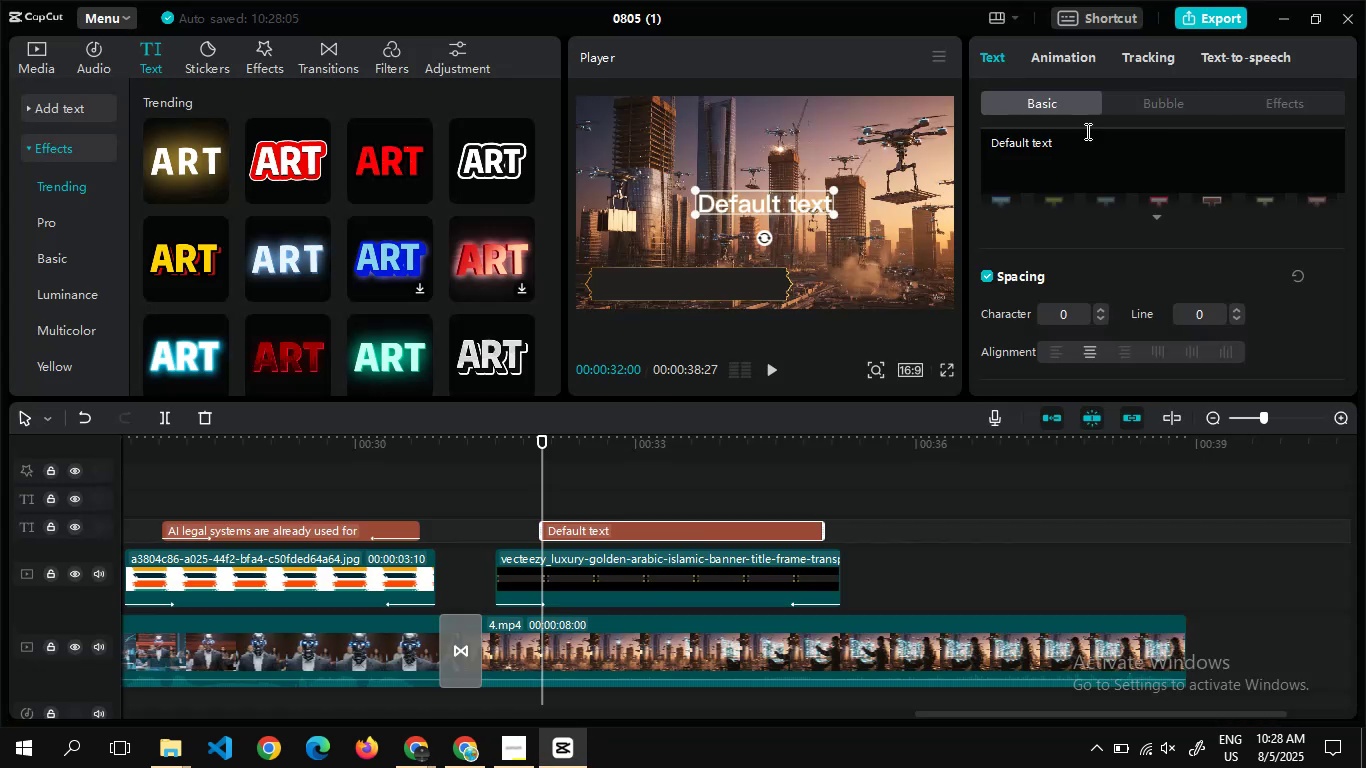 
left_click([1087, 147])
 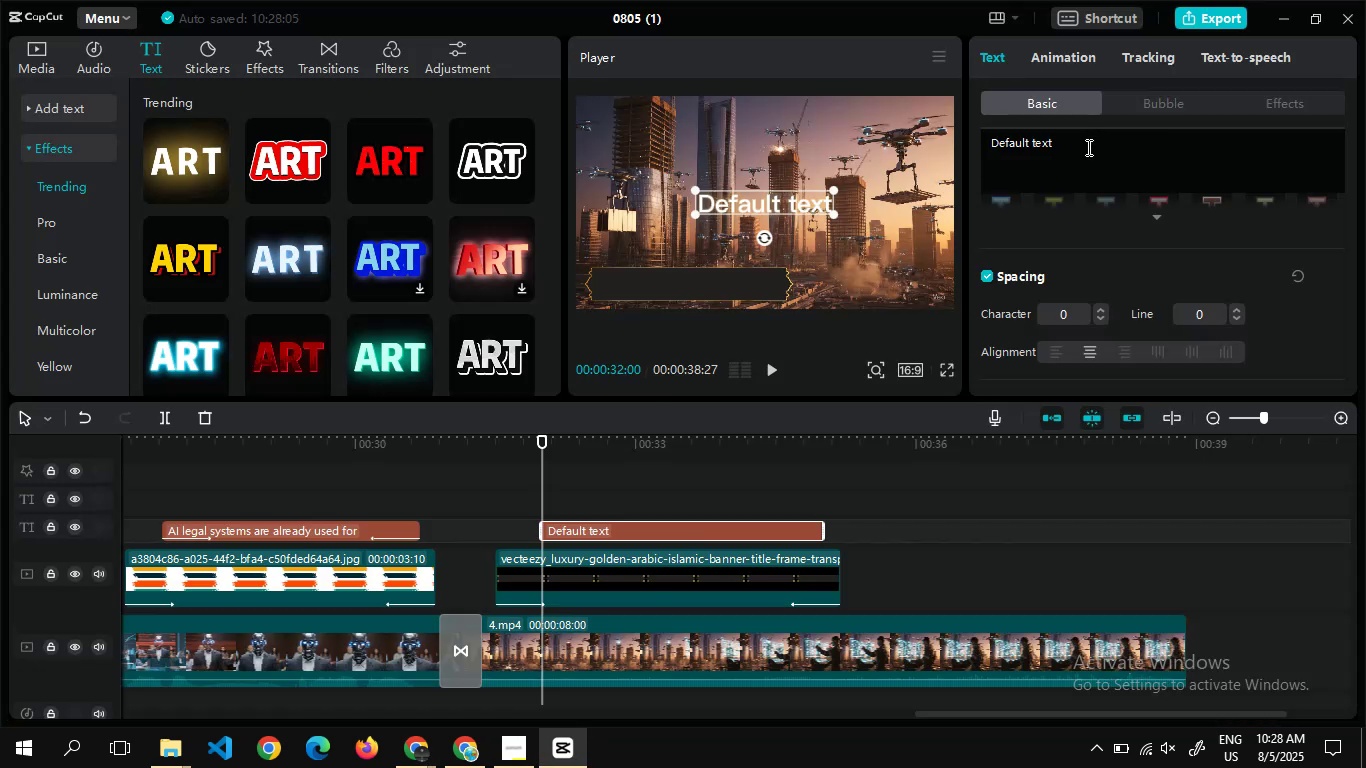 
key(Control+ControlLeft)
 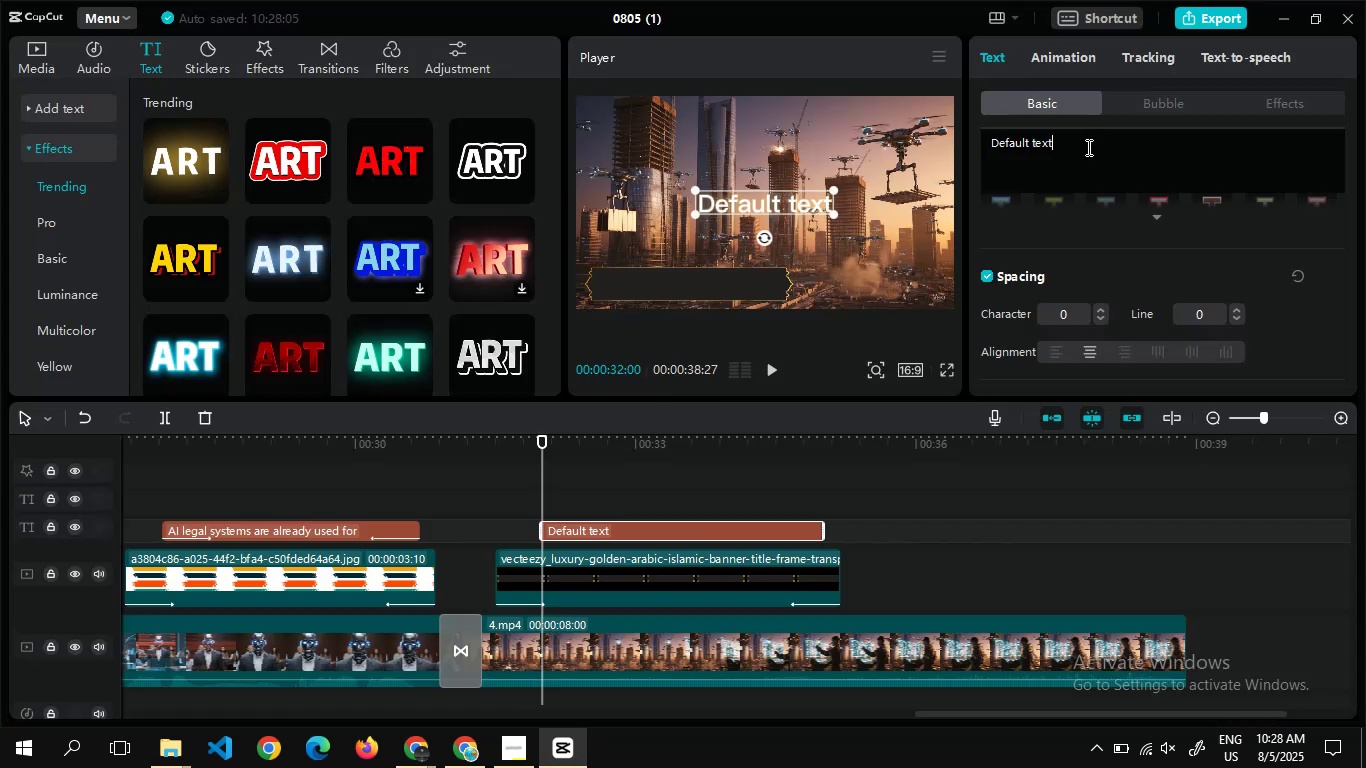 
key(Control+A)
 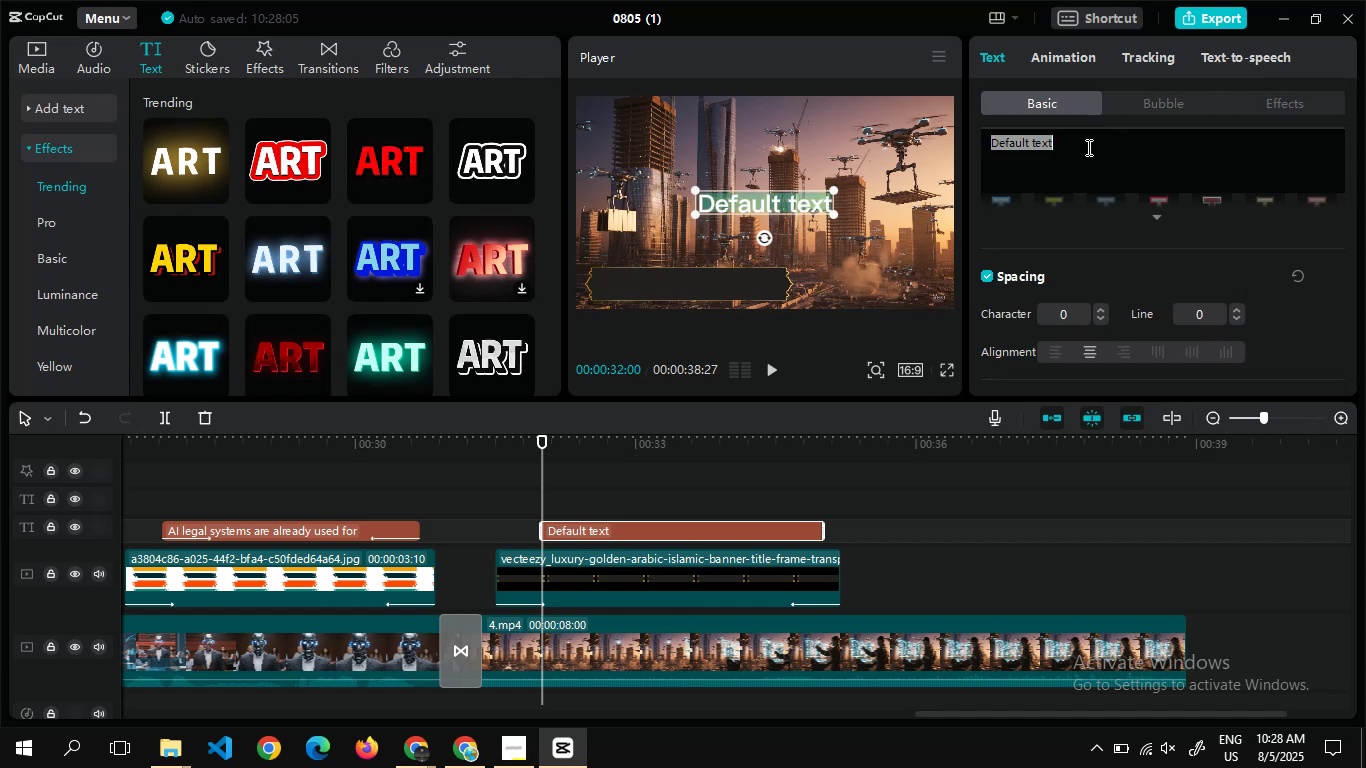 
key(Control+V)
 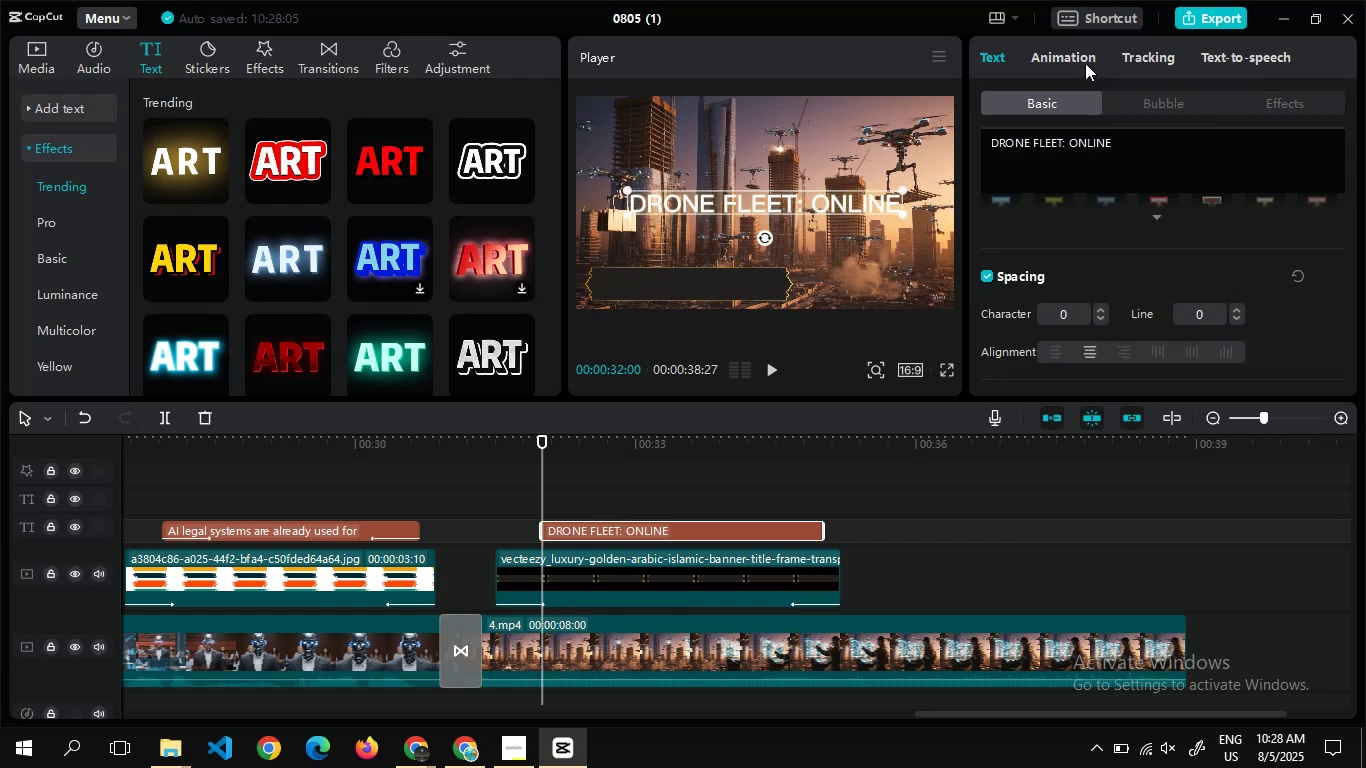 
left_click([1082, 59])
 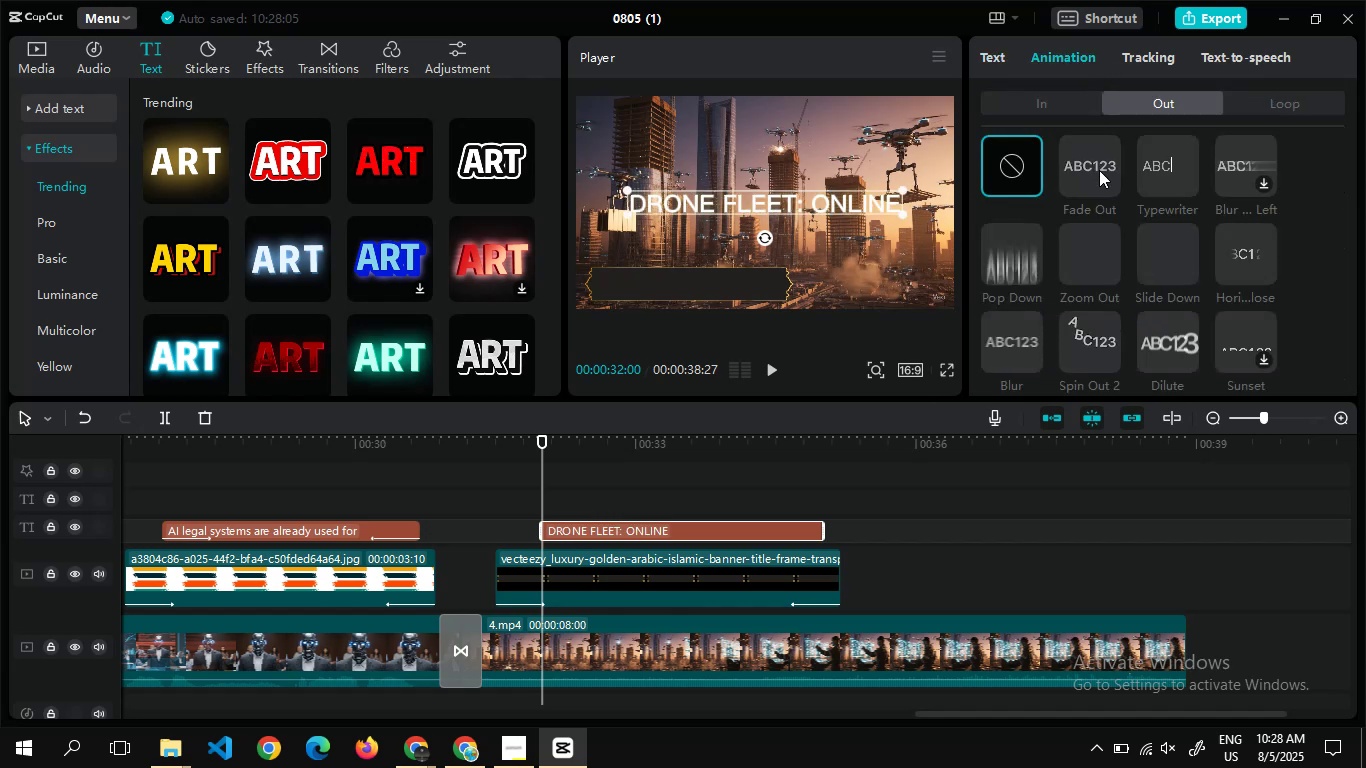 
left_click([1099, 170])
 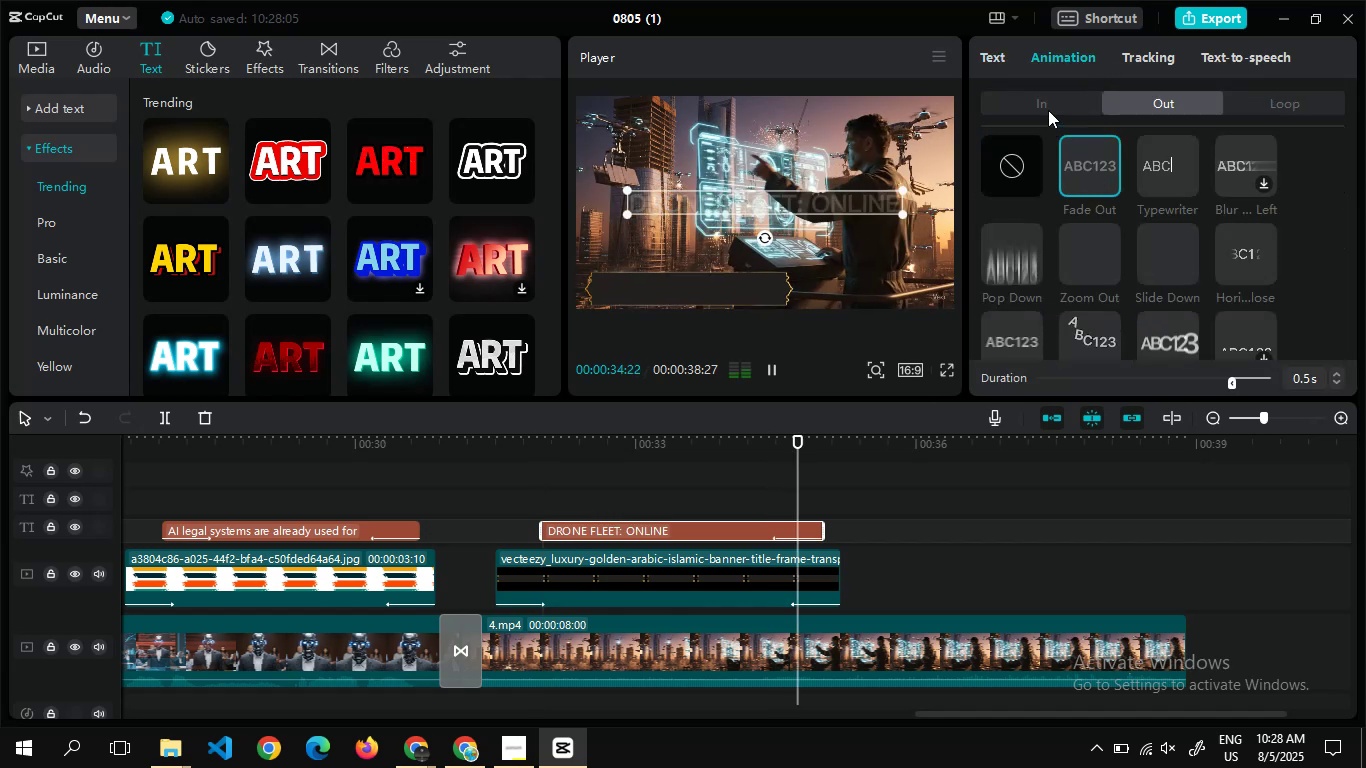 
left_click([1048, 110])
 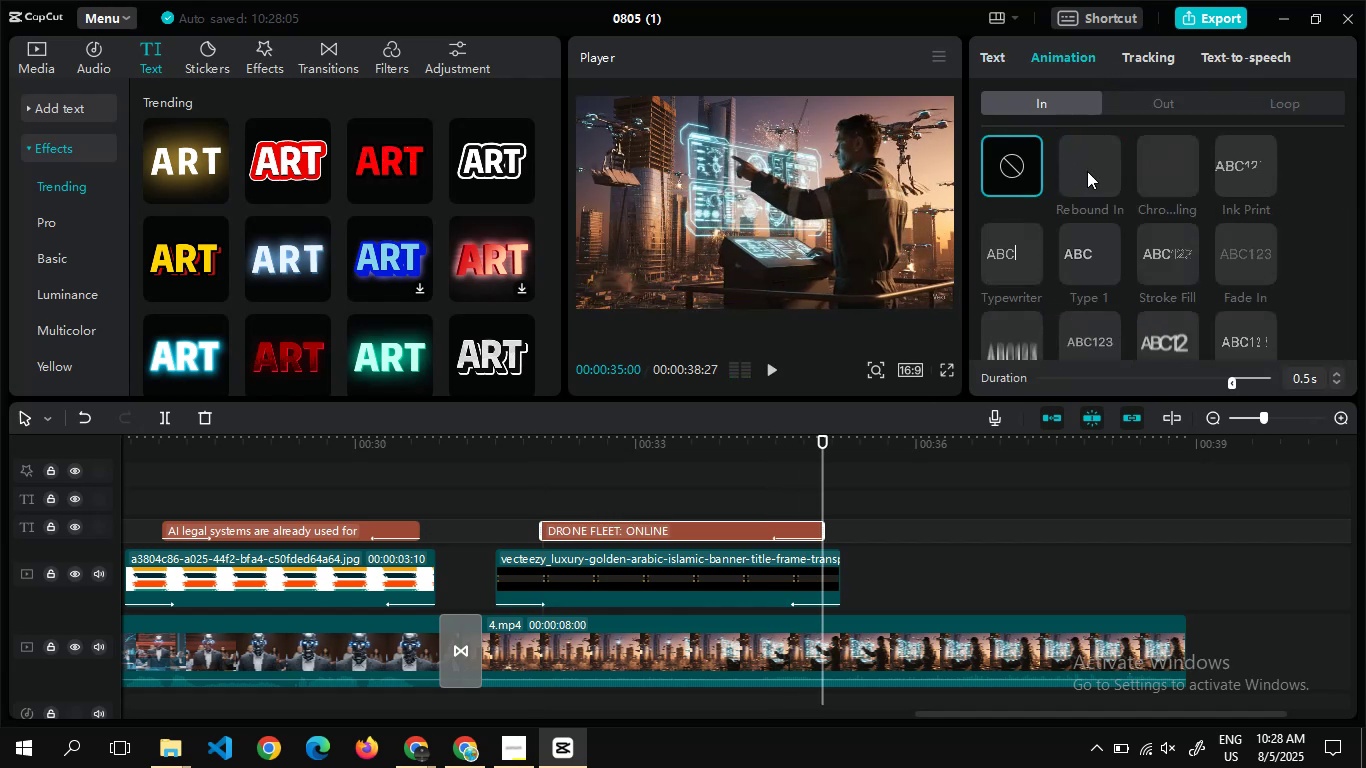 
left_click([1087, 171])
 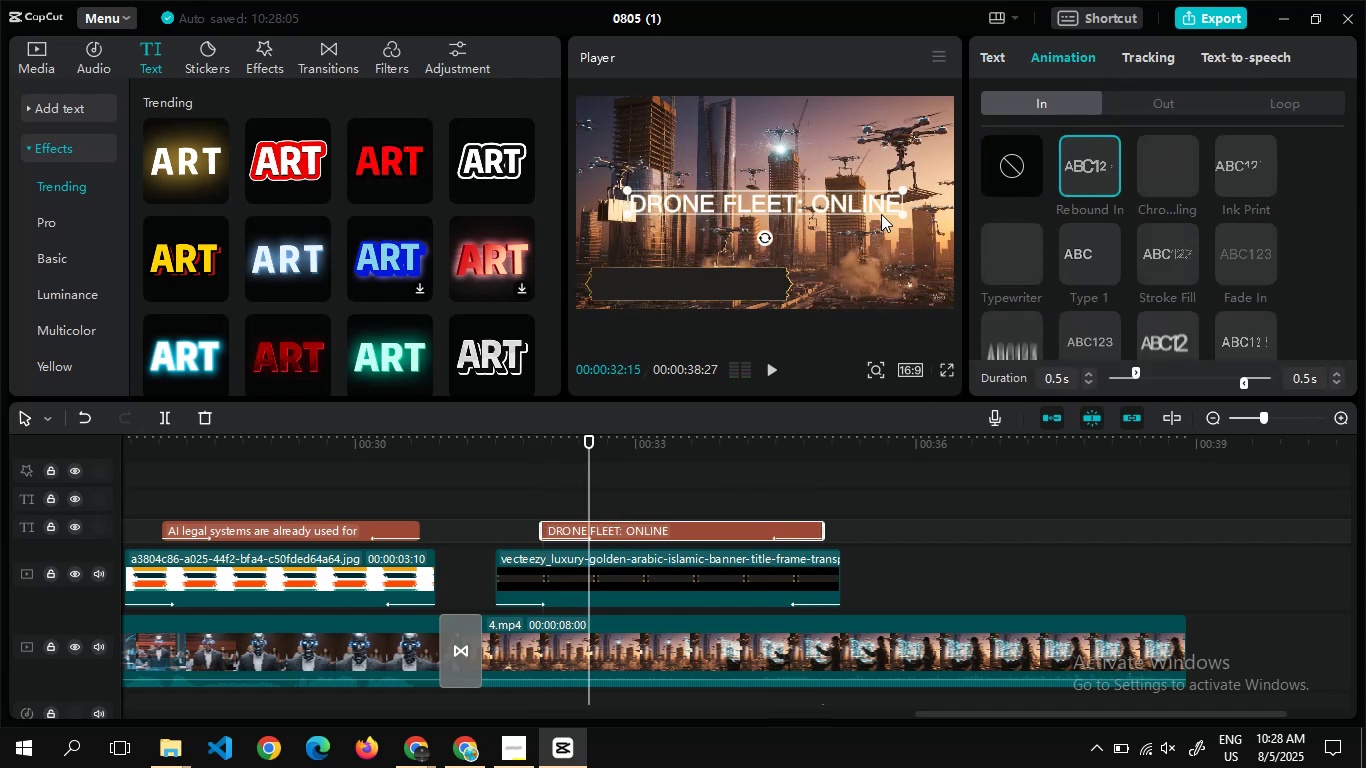 
left_click_drag(start_coordinate=[901, 212], to_coordinate=[844, 214])
 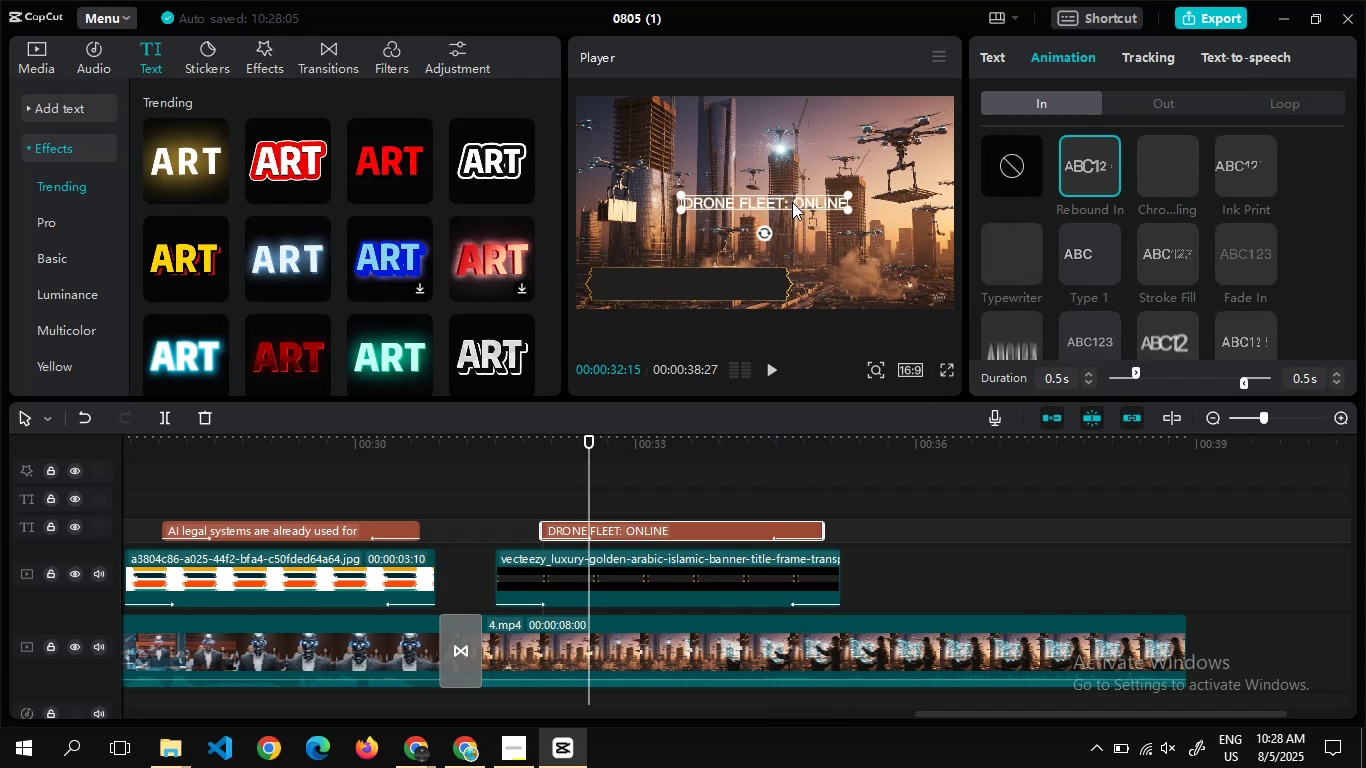 
left_click_drag(start_coordinate=[792, 202], to_coordinate=[714, 284])
 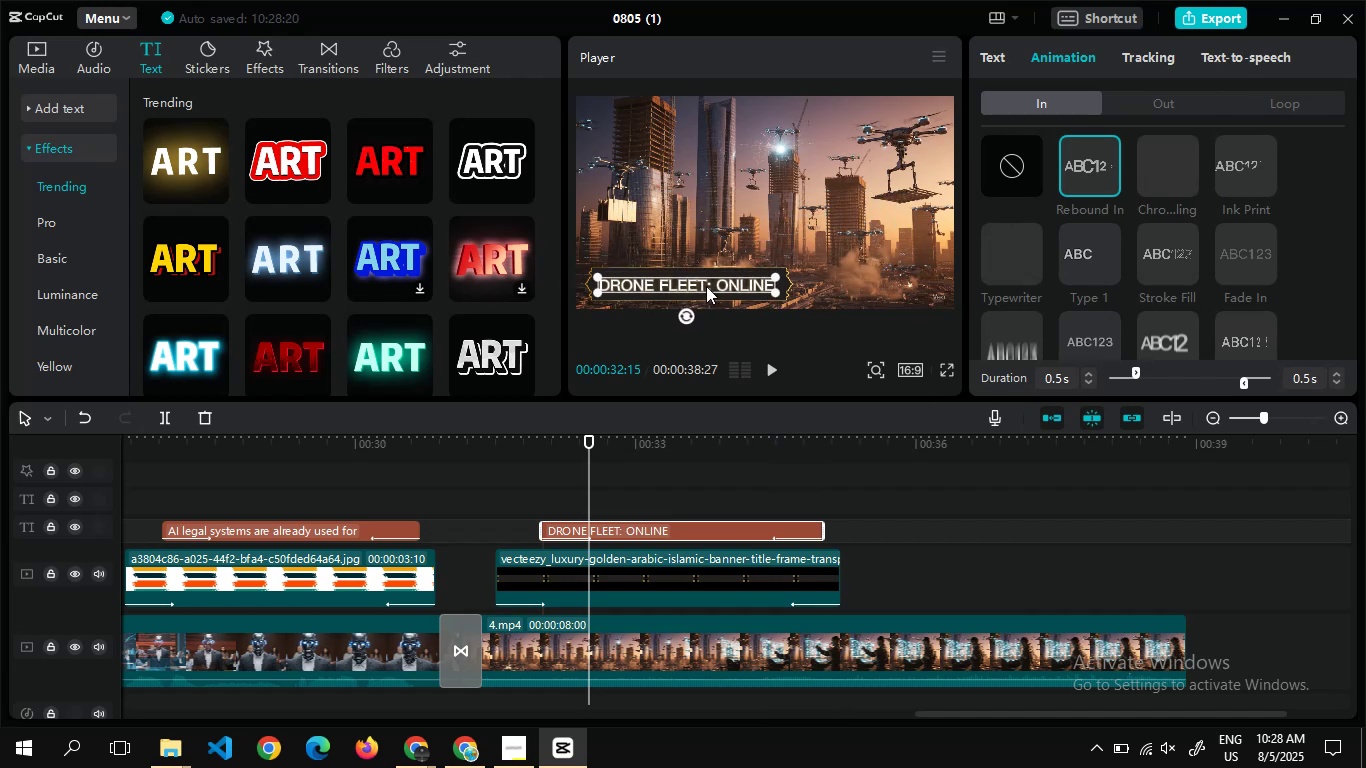 
wait(8.57)
 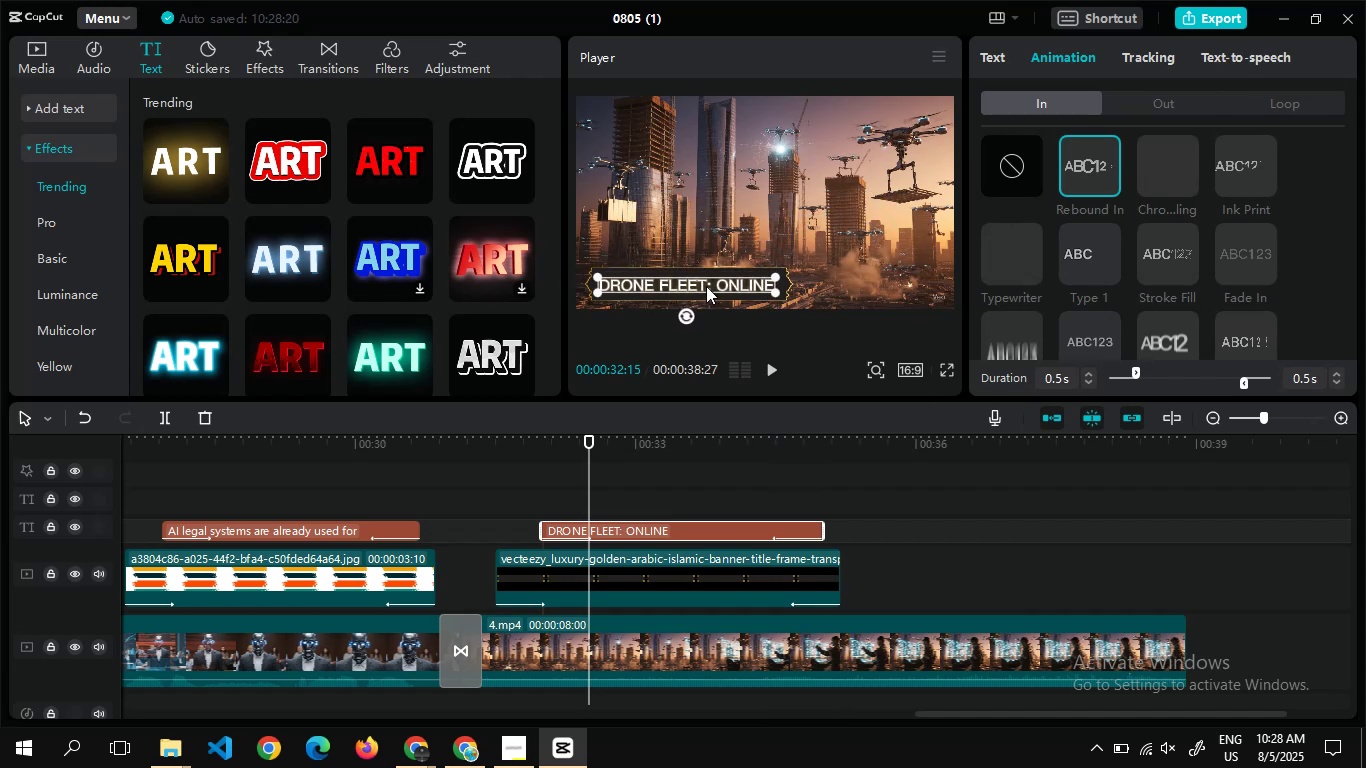 
left_click([1156, 101])
 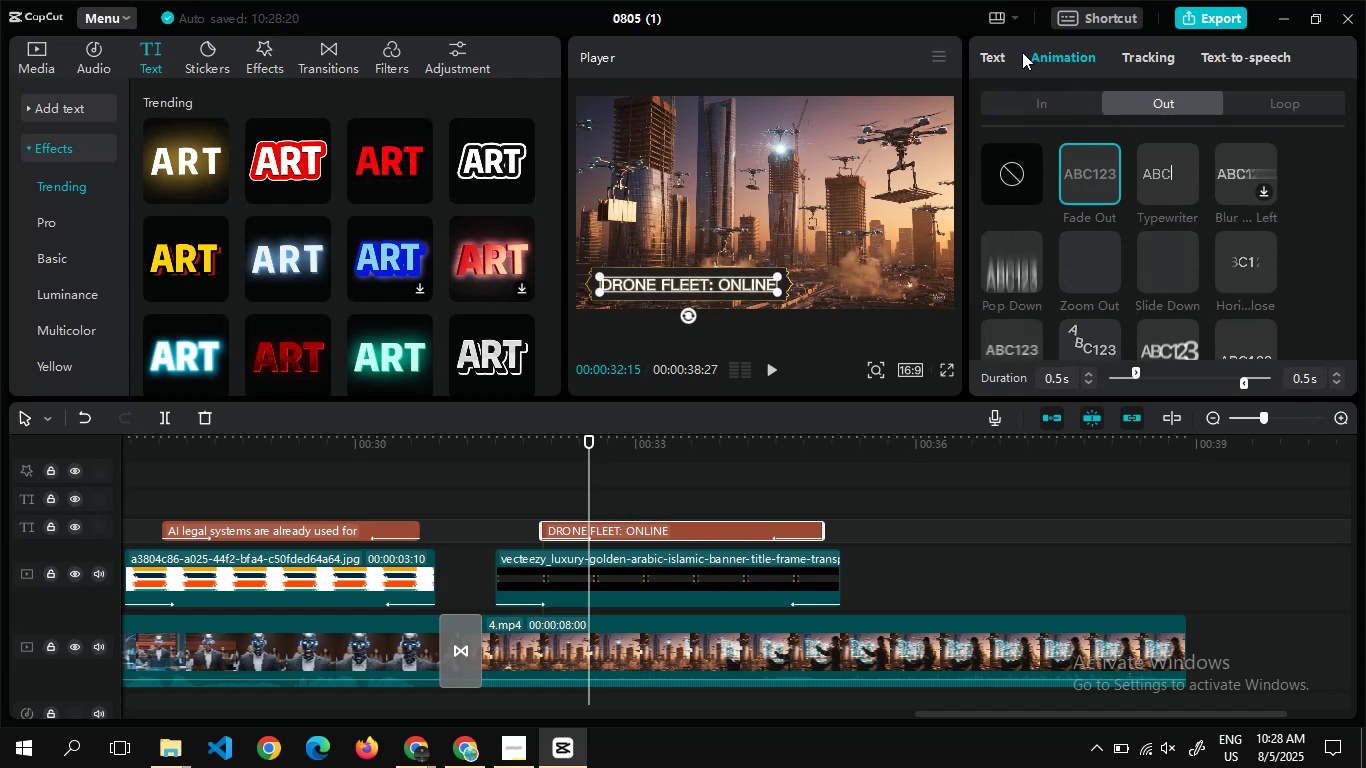 
left_click([986, 54])
 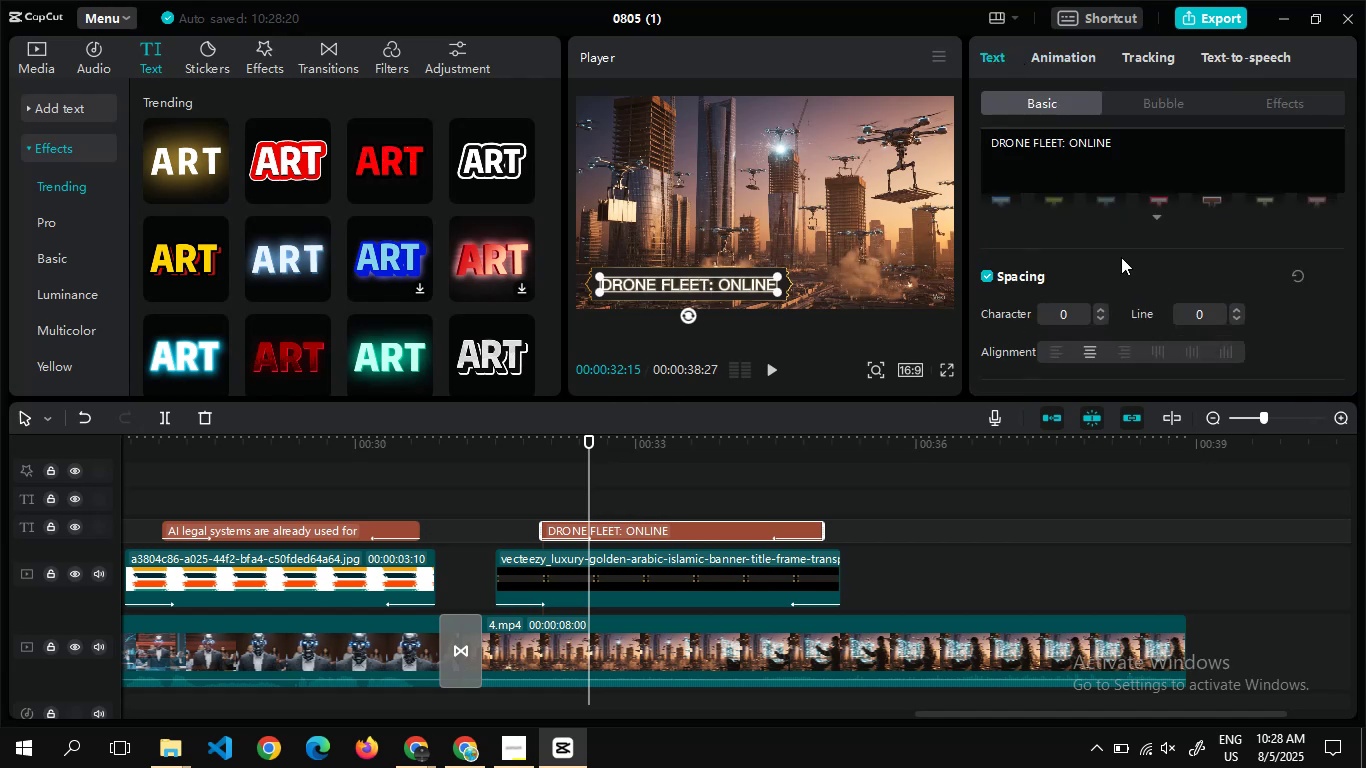 
mouse_move([1174, 296])
 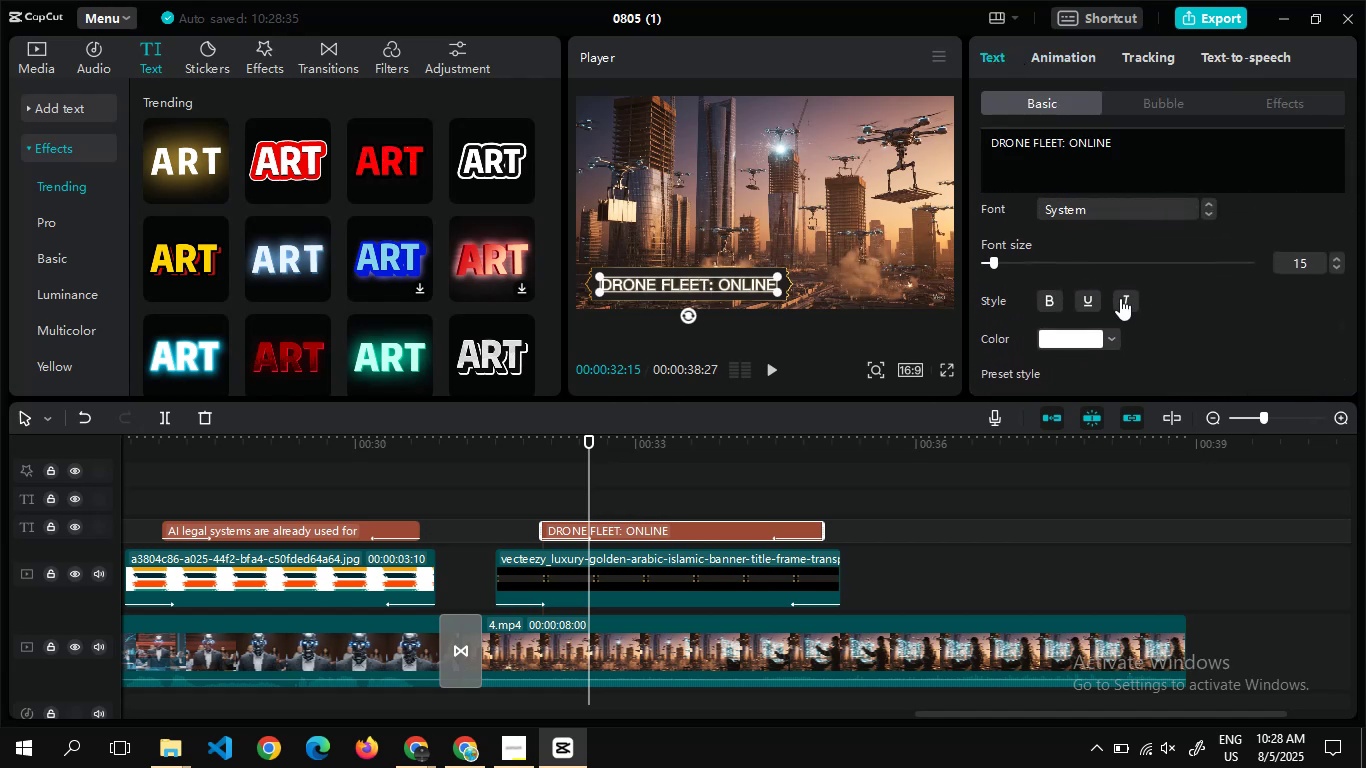 
left_click([1120, 298])
 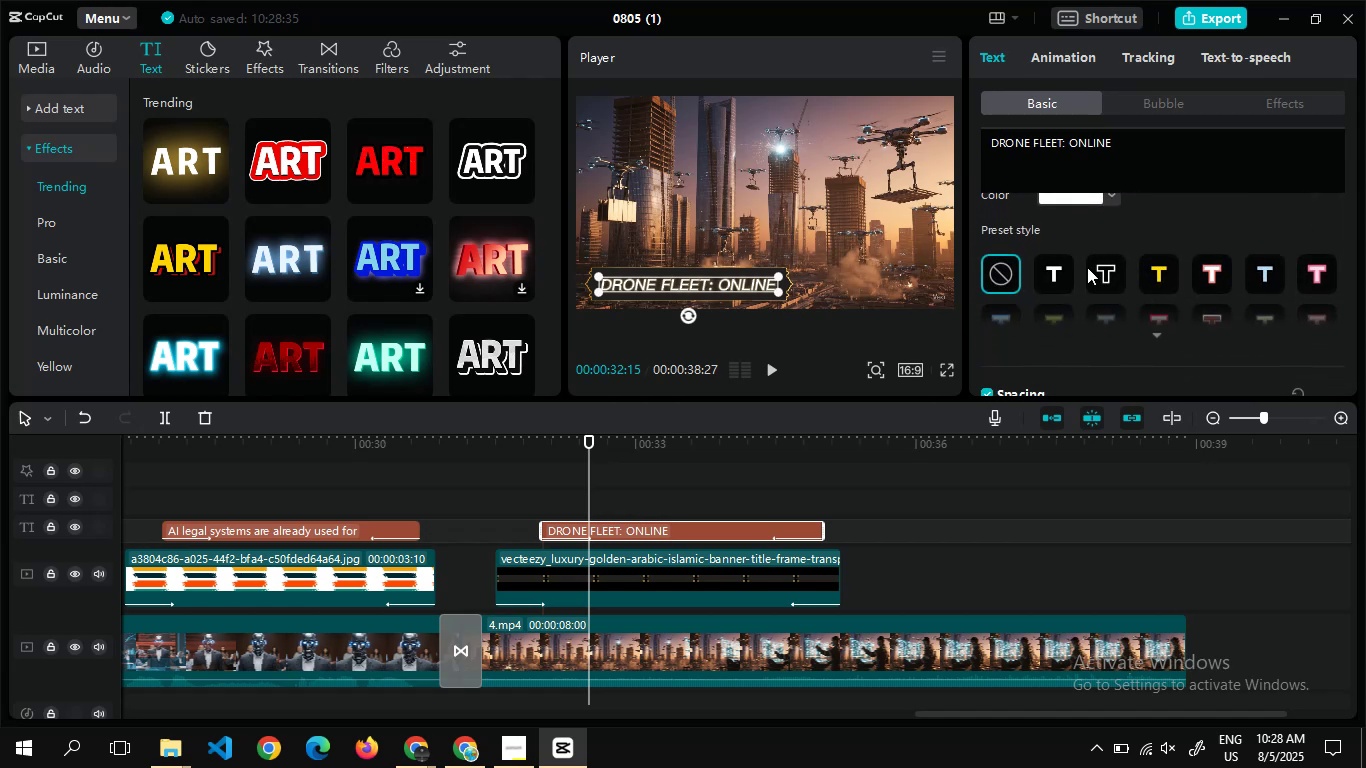 
wait(5.49)
 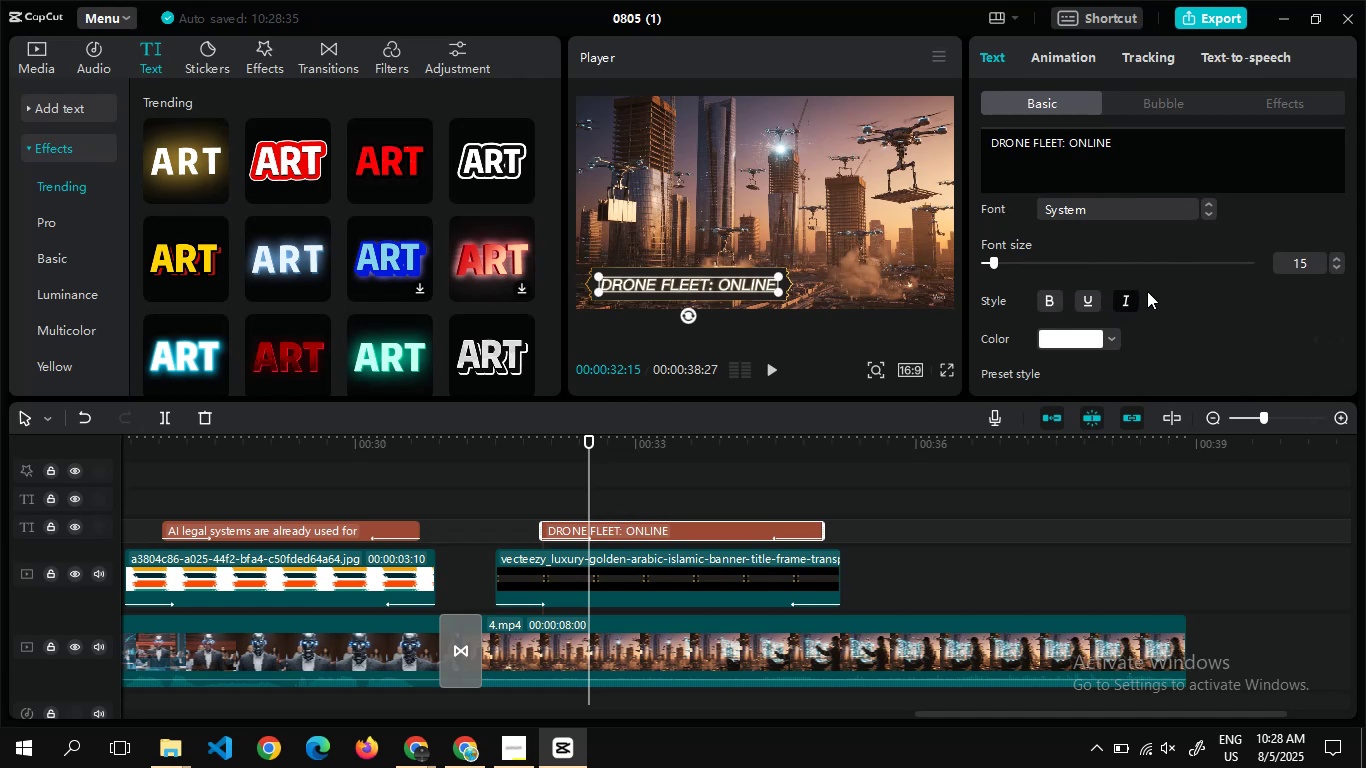 
left_click([1162, 270])
 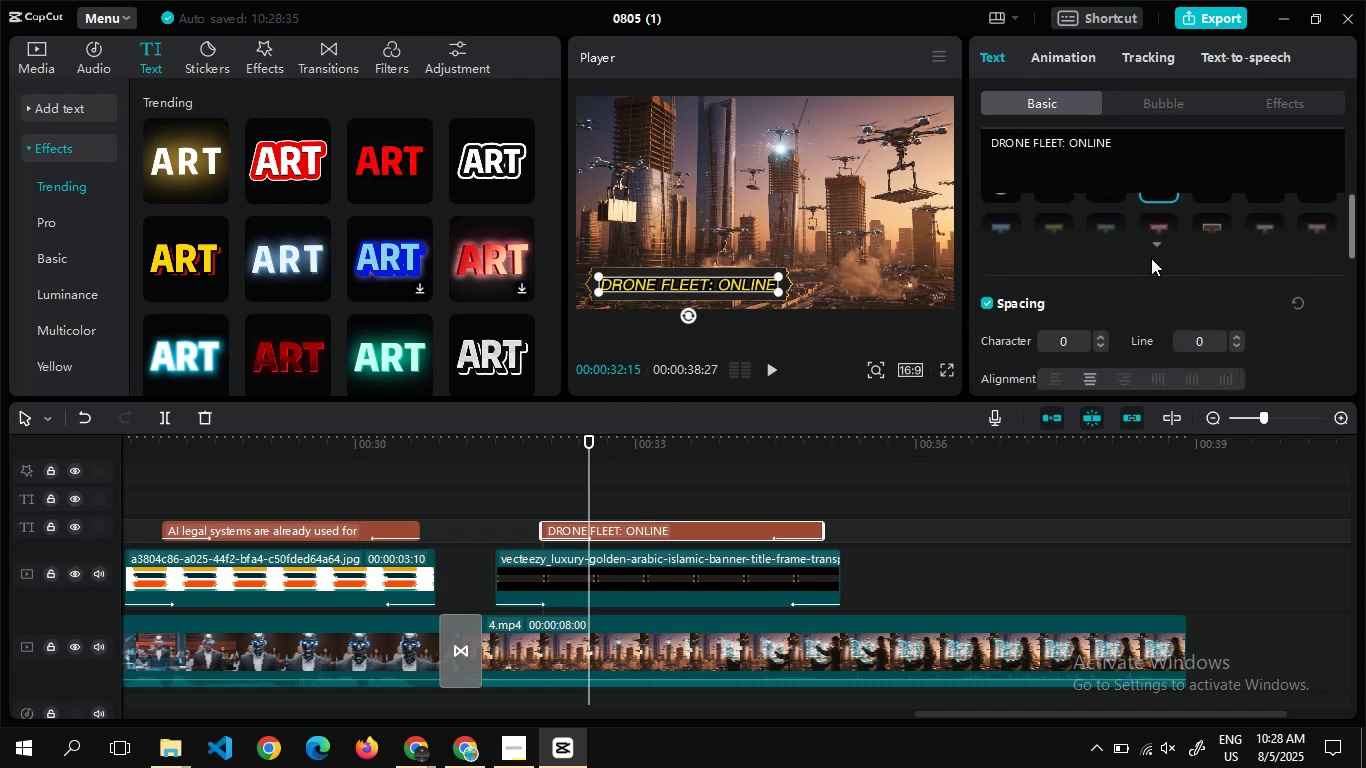 
mouse_move([1127, 295])
 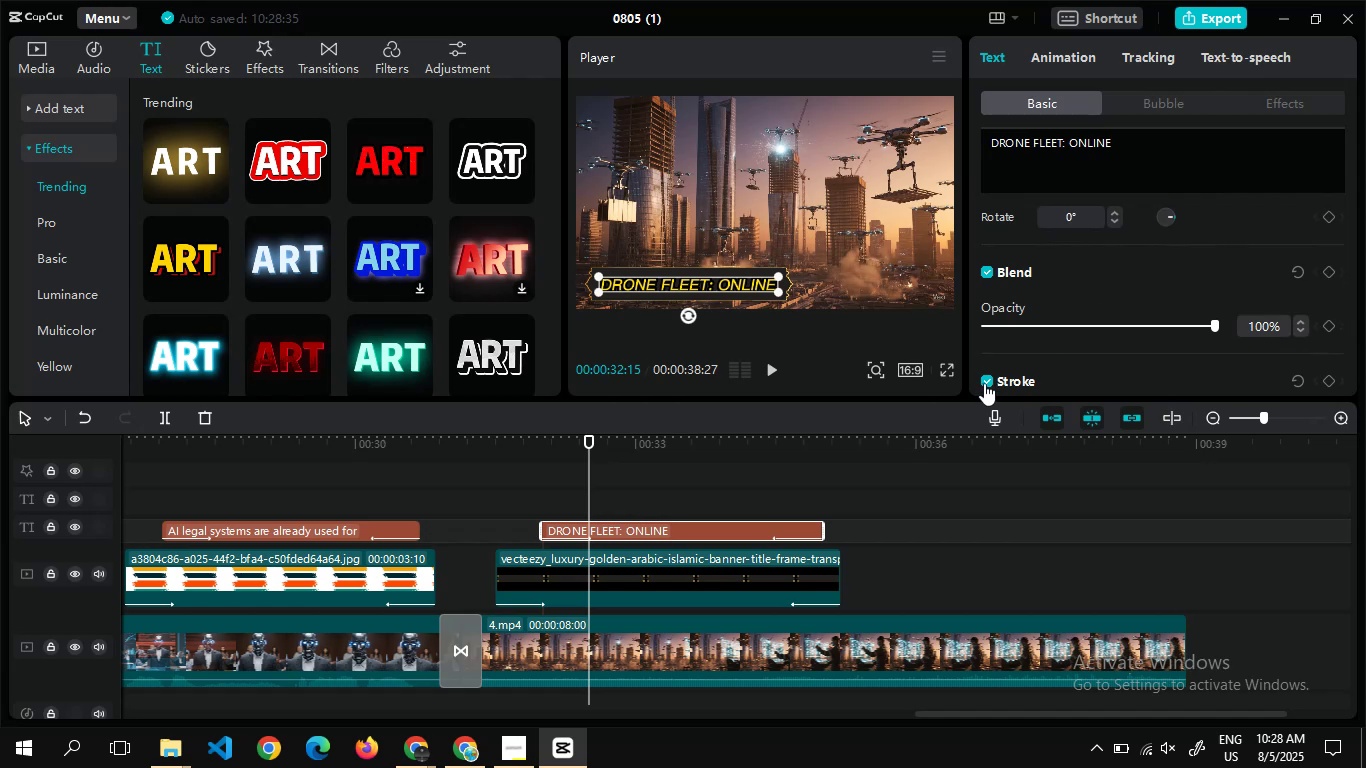 
left_click([988, 381])
 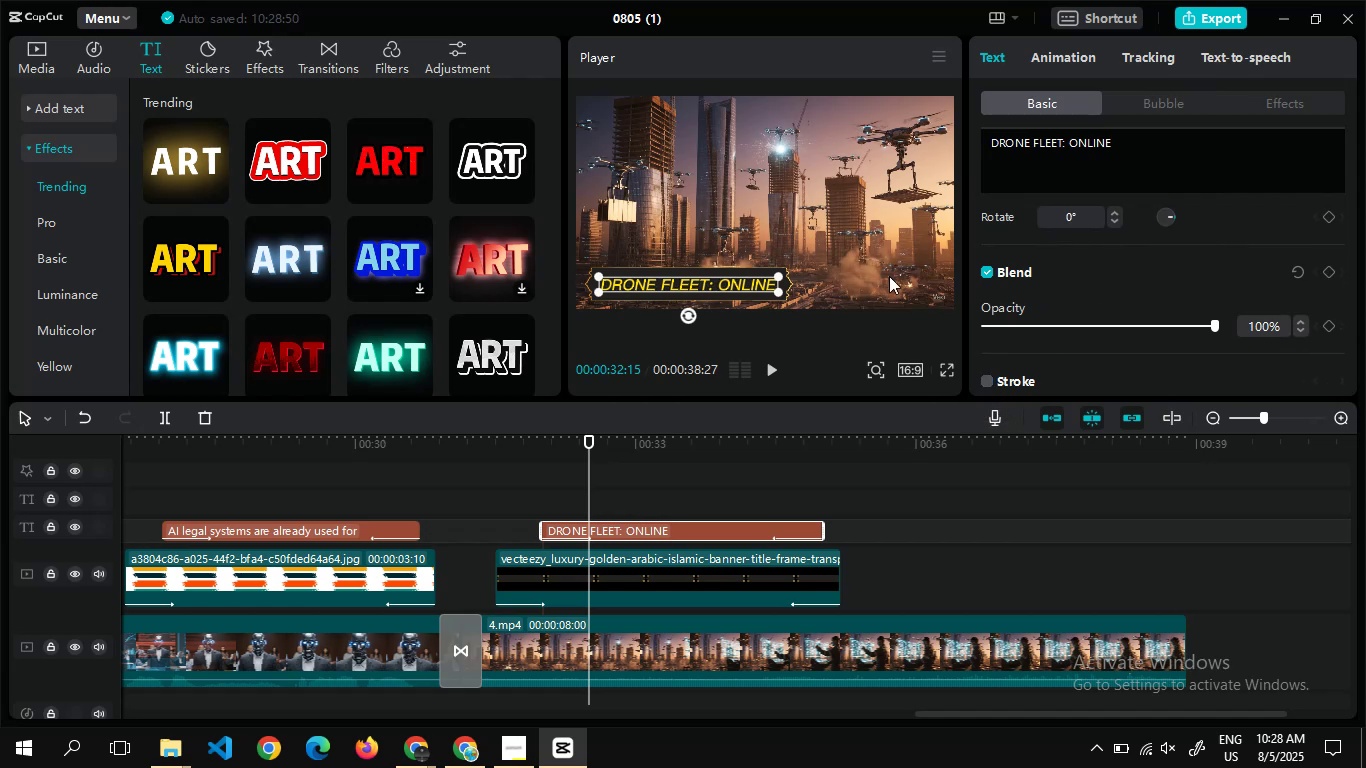 
left_click([794, 252])
 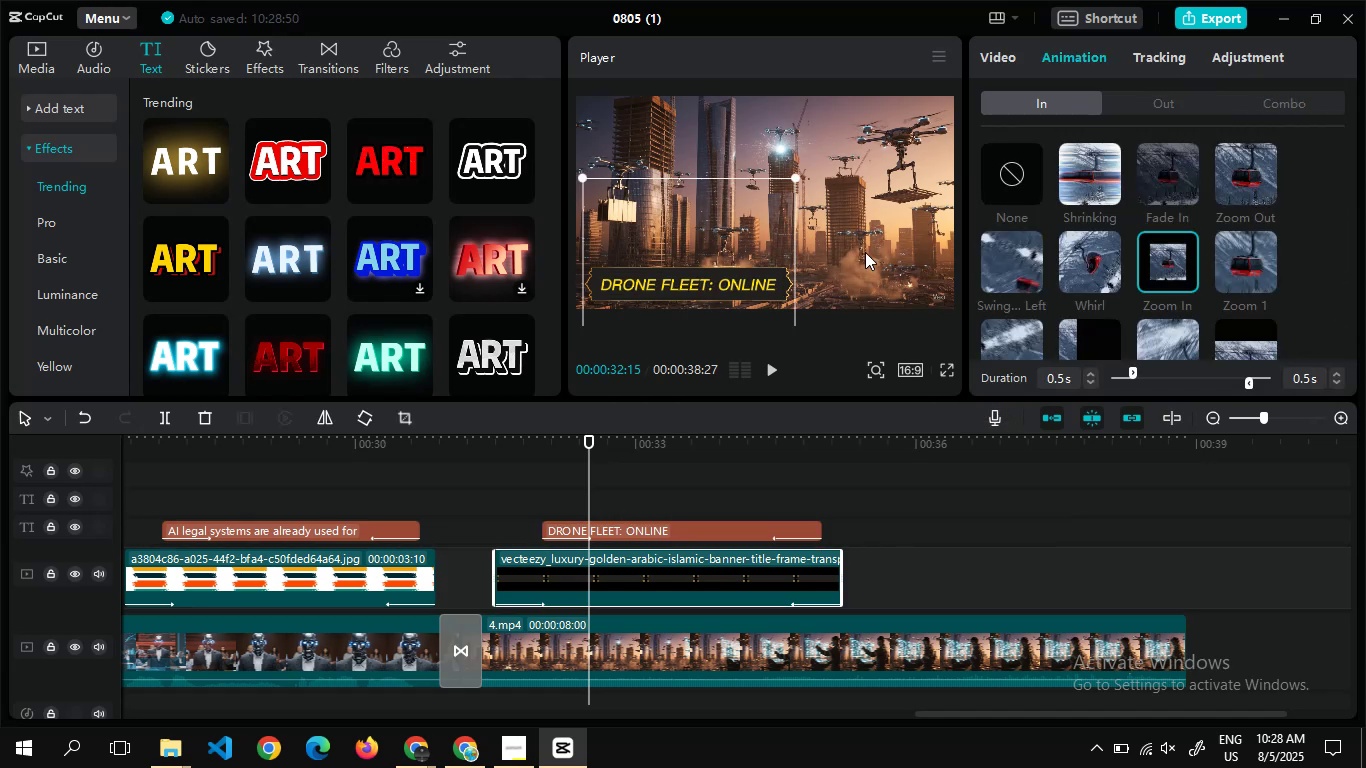 
left_click([865, 252])
 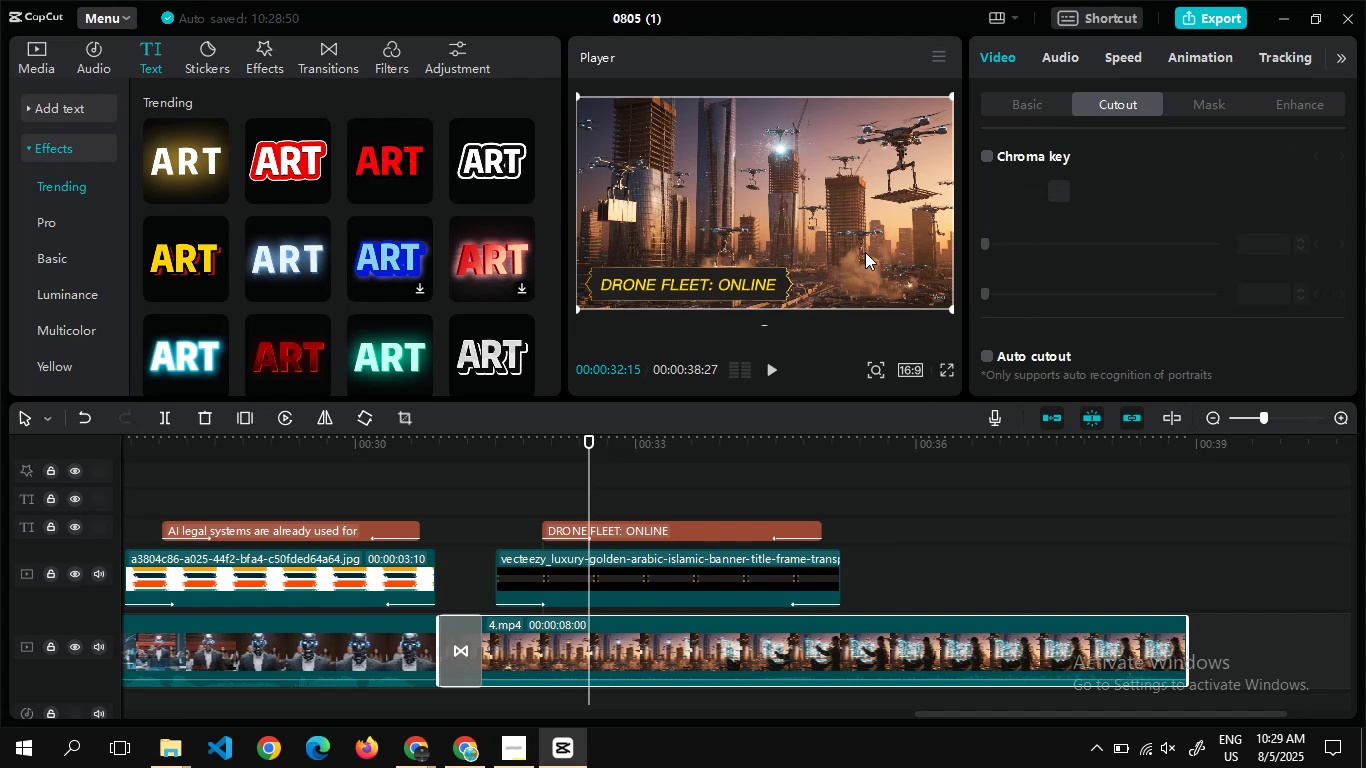 
wait(12.8)
 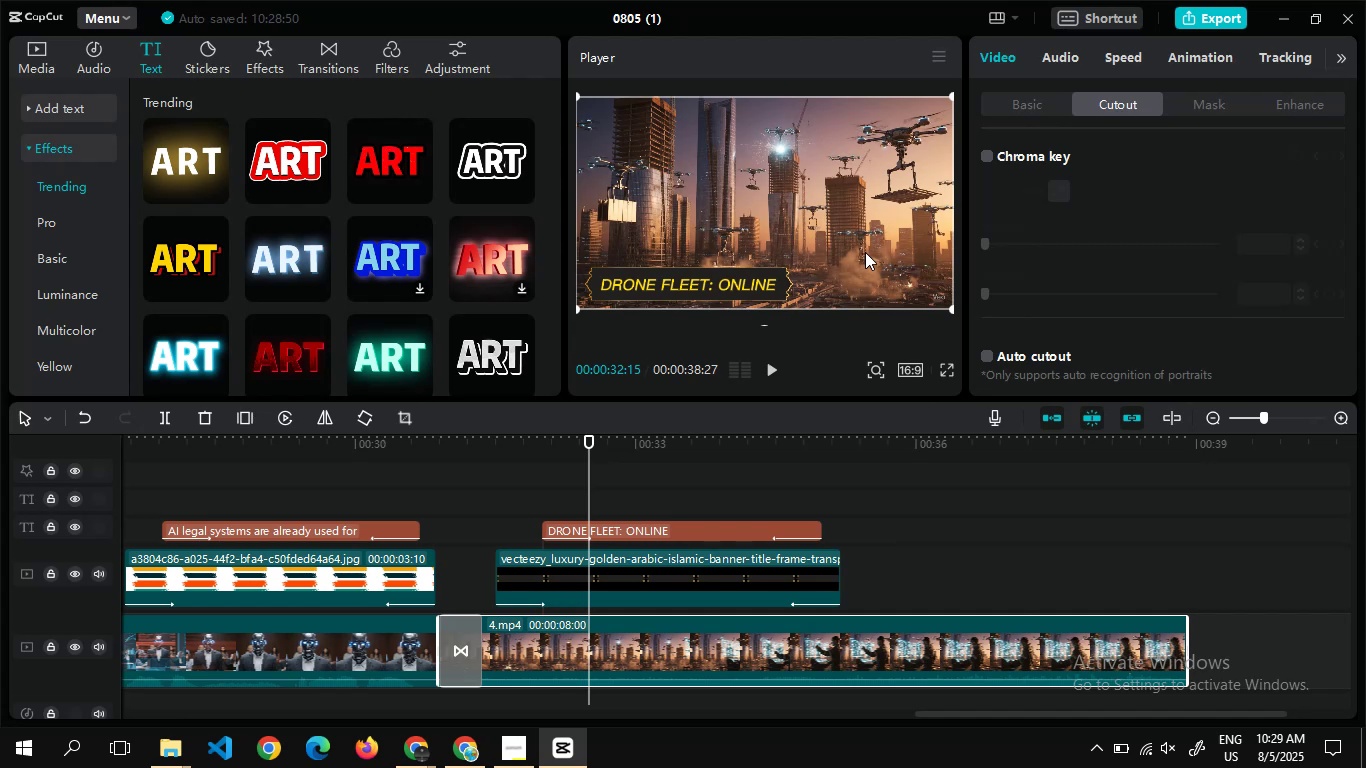 
double_click([863, 506])
 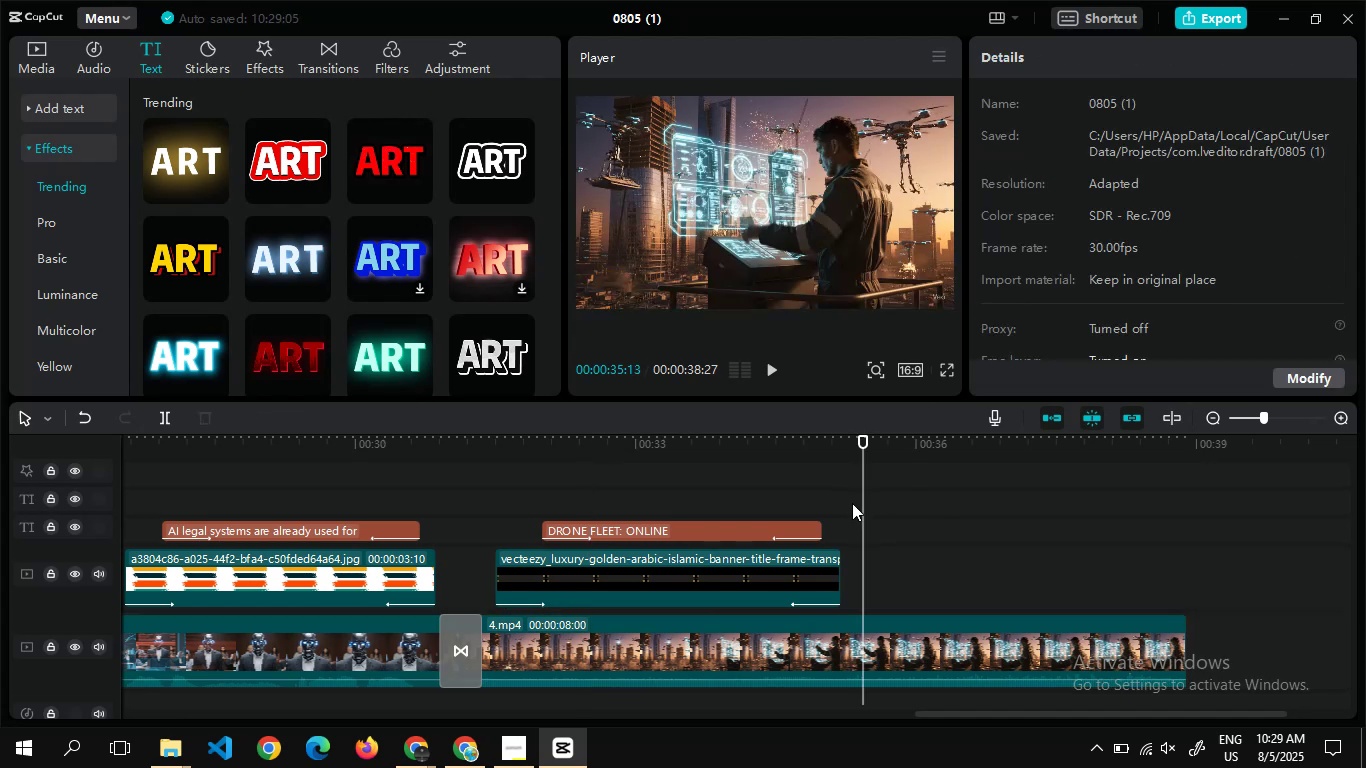 
double_click([852, 503])
 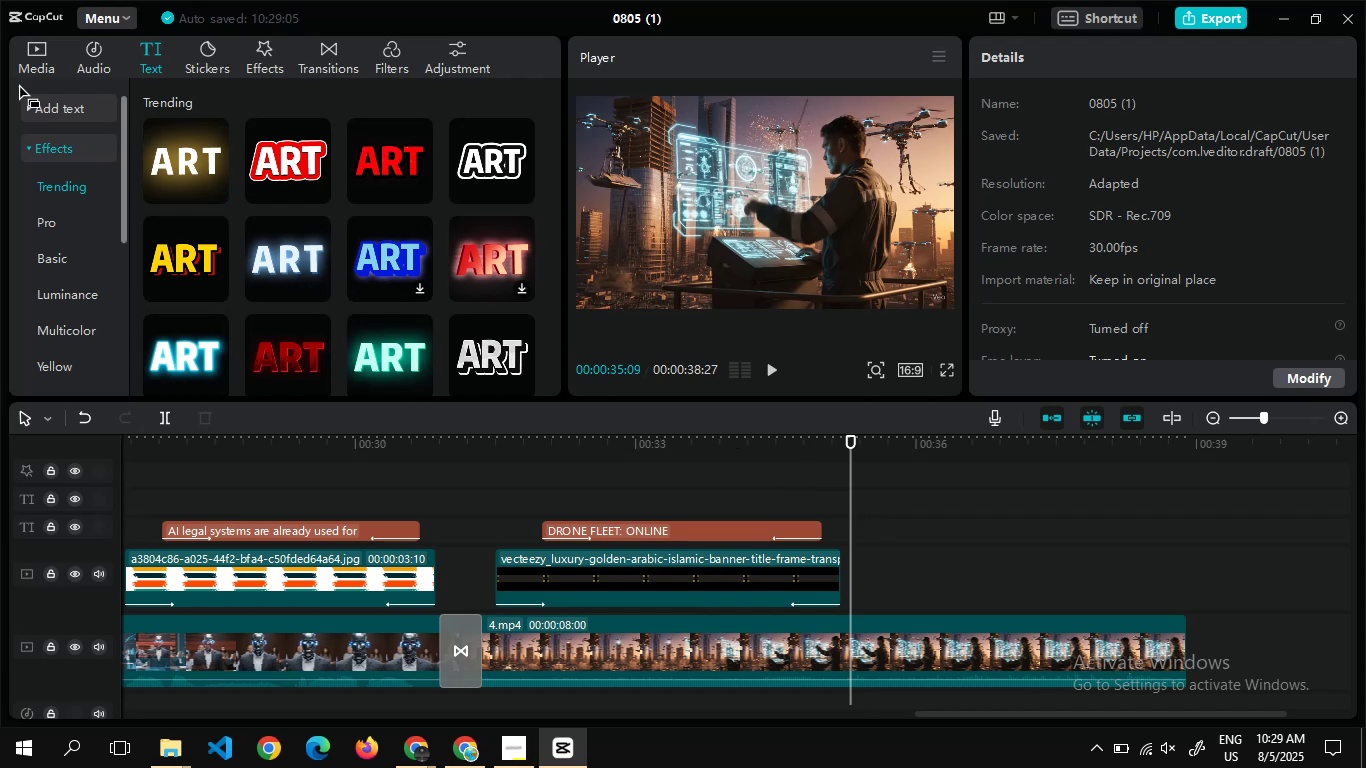 
left_click([38, 55])
 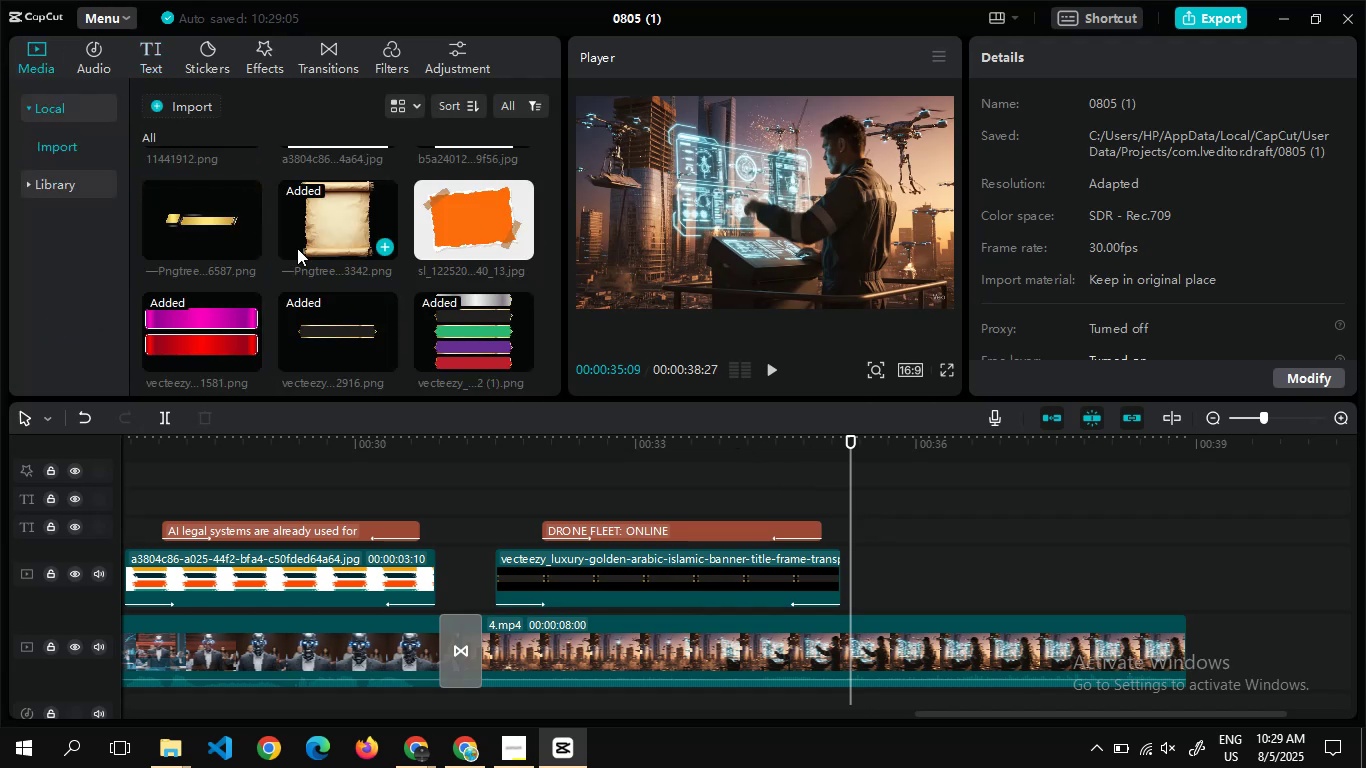 
wait(7.05)
 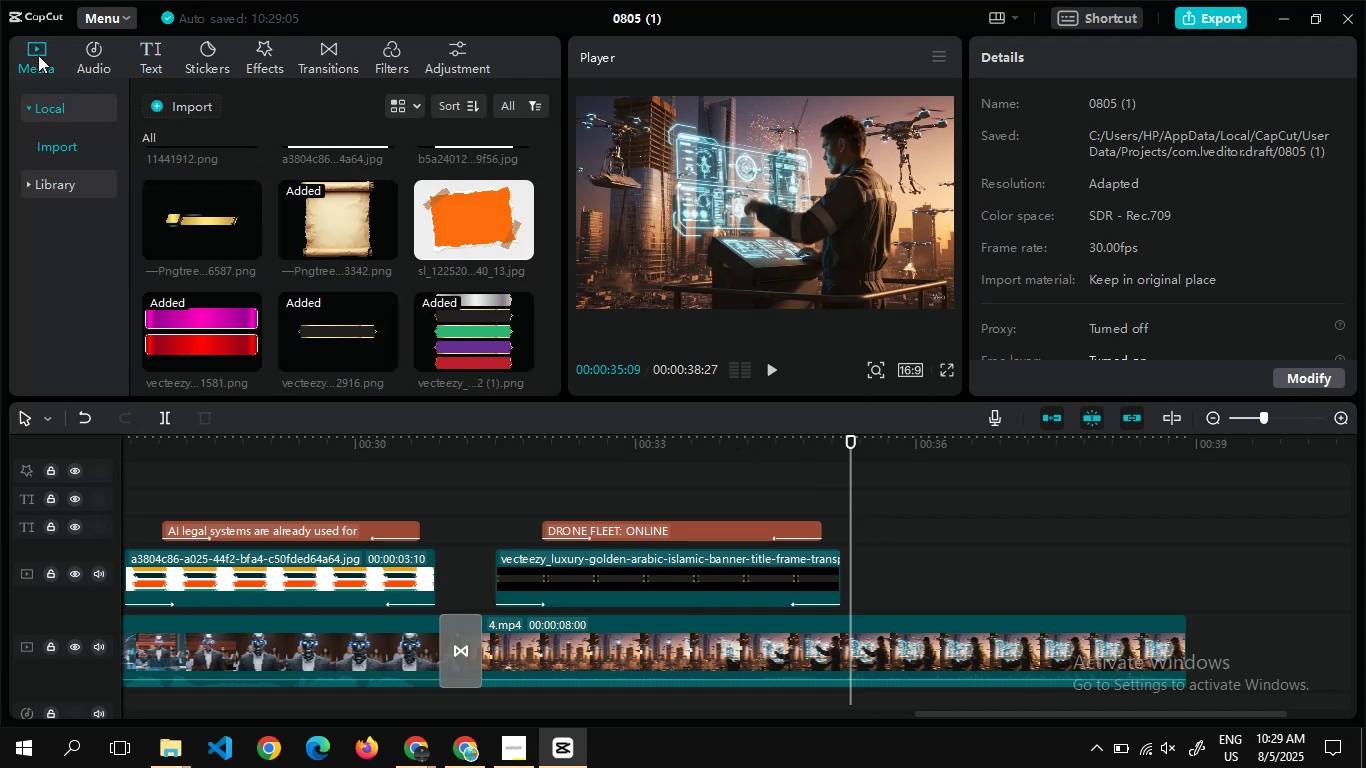 
left_click_drag(start_coordinate=[494, 226], to_coordinate=[854, 573])
 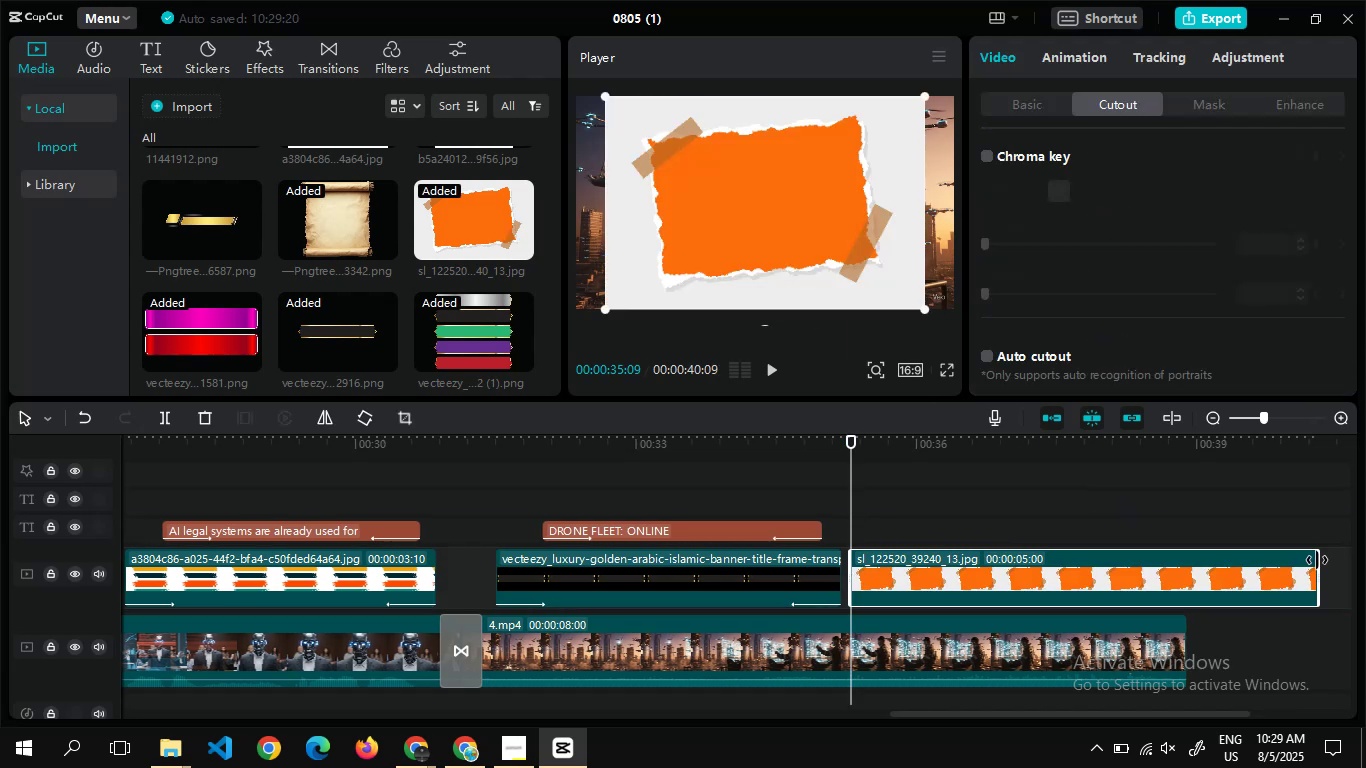 
left_click_drag(start_coordinate=[1319, 572], to_coordinate=[1134, 578])
 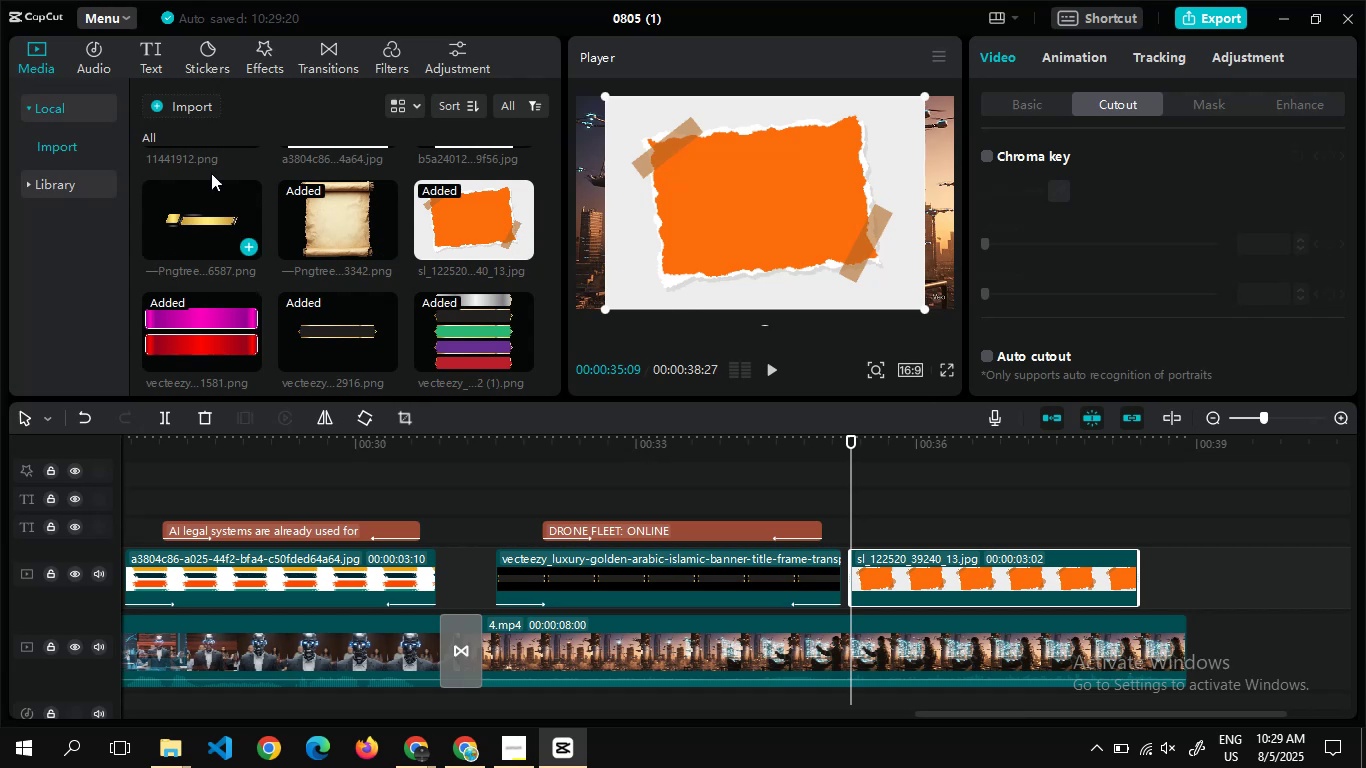 
wait(10.86)
 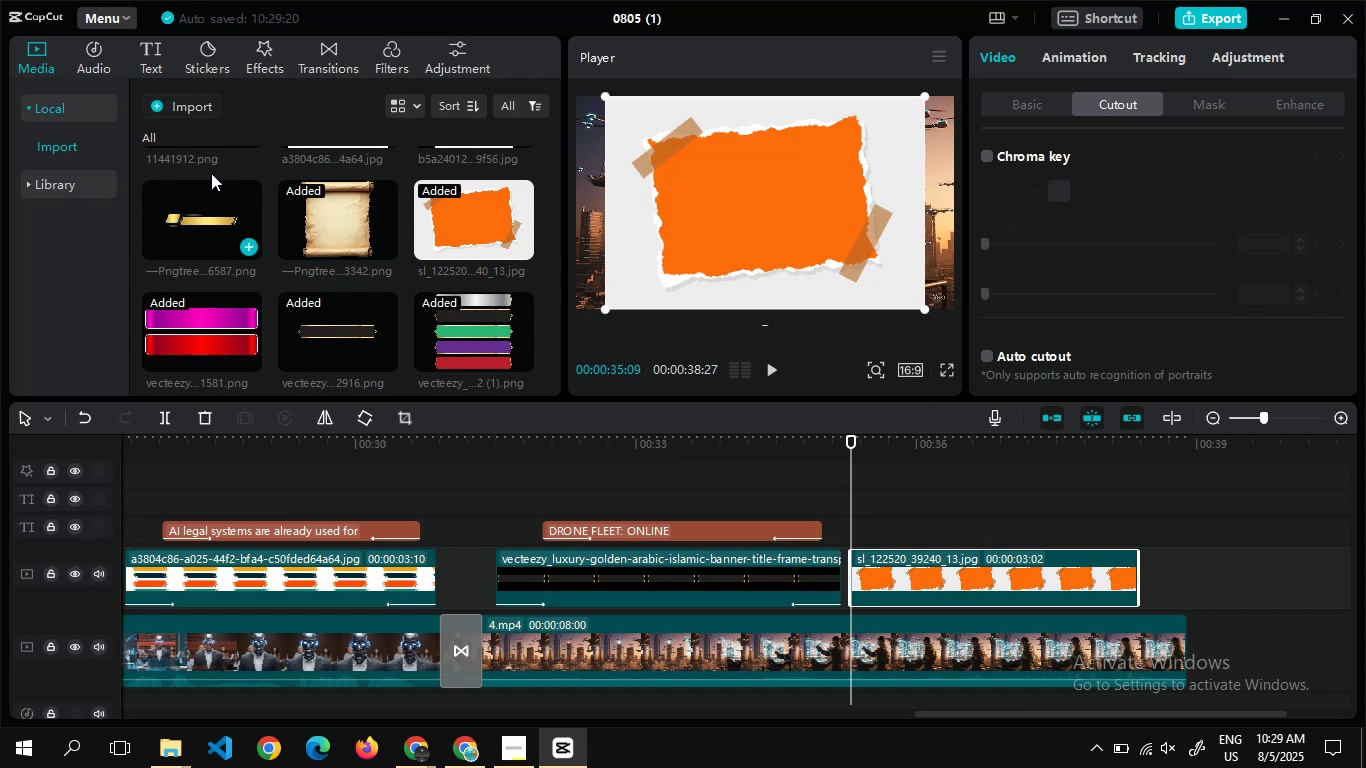 
left_click([1025, 106])
 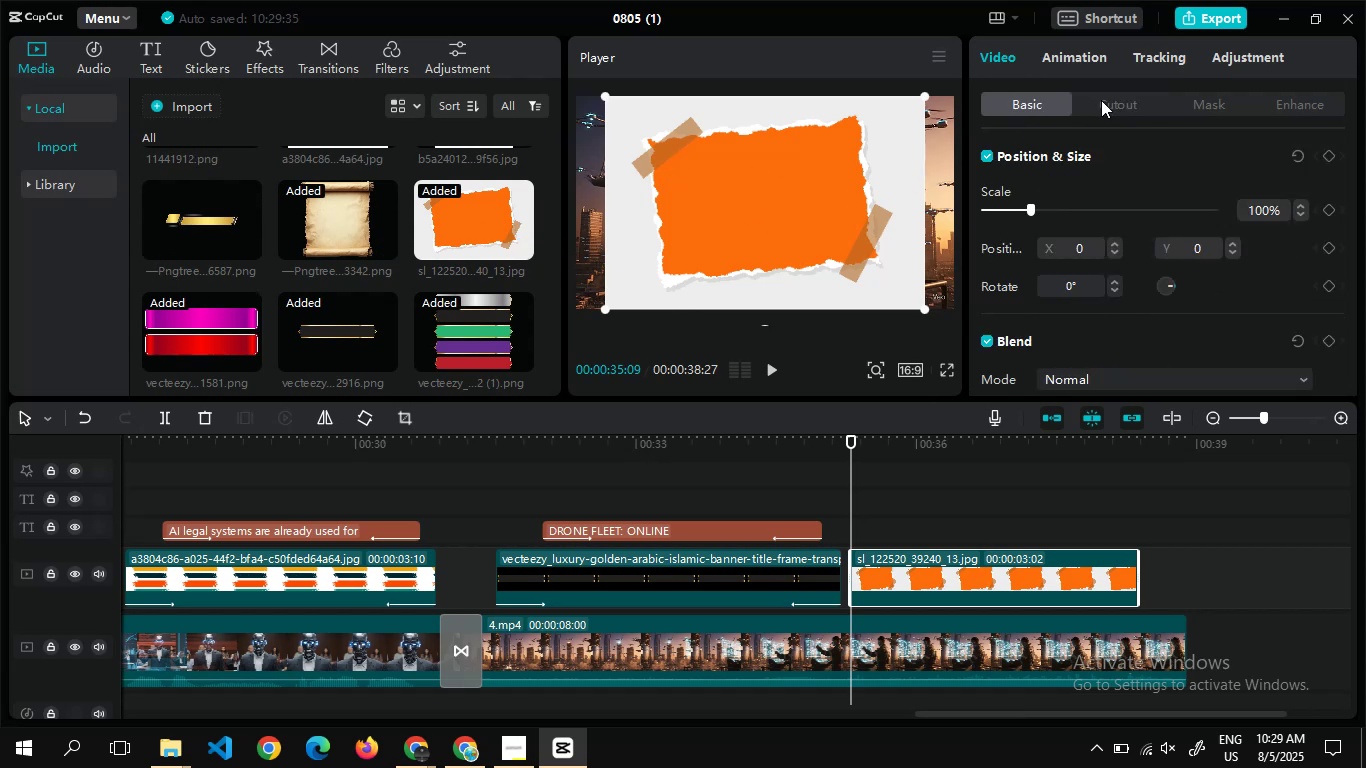 
left_click([1104, 100])
 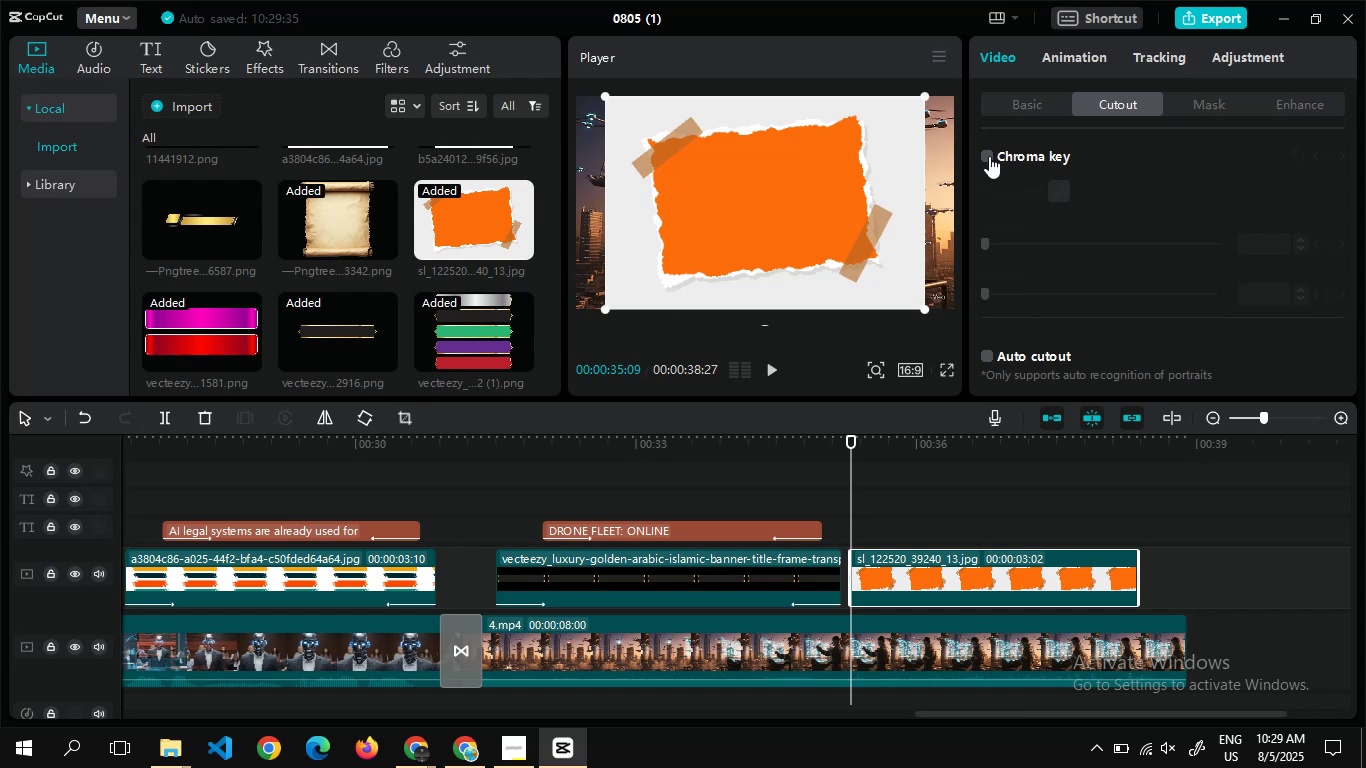 
left_click([989, 154])
 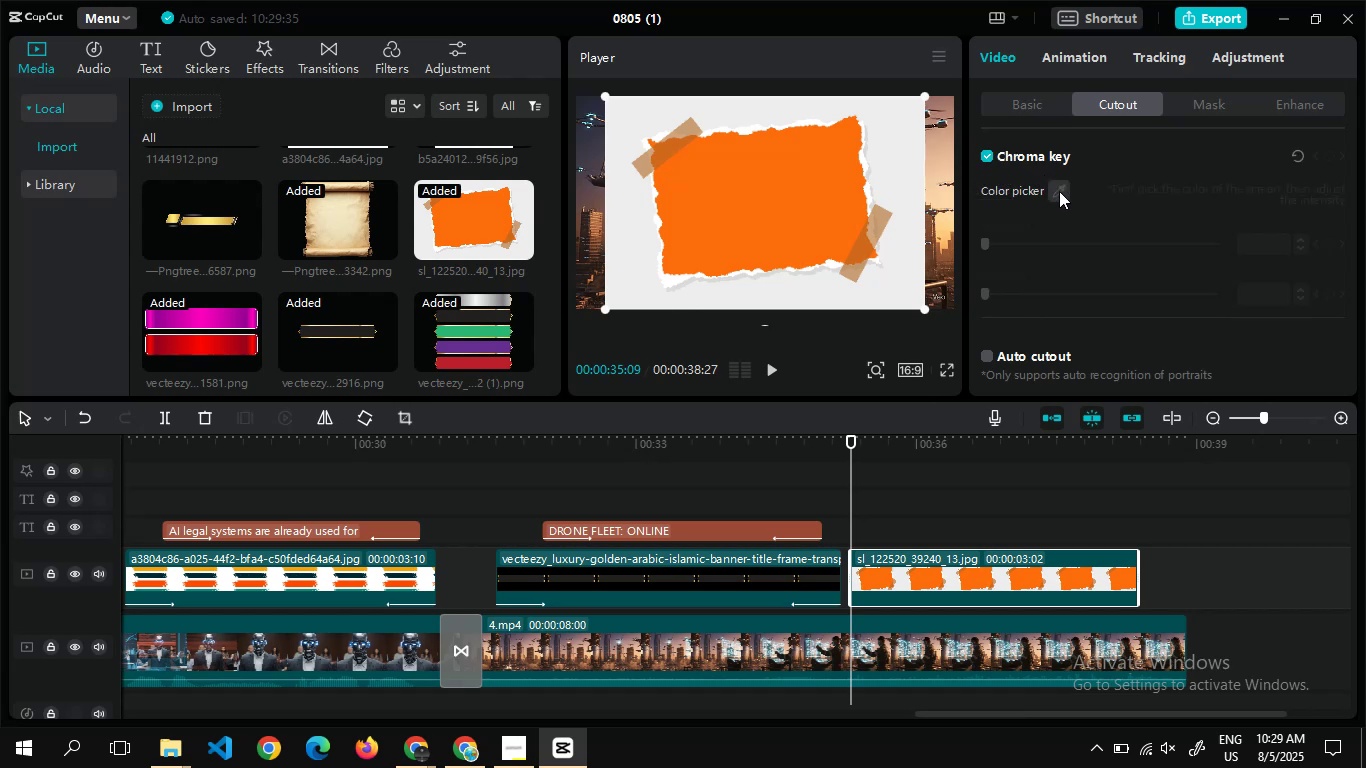 
left_click([1062, 193])
 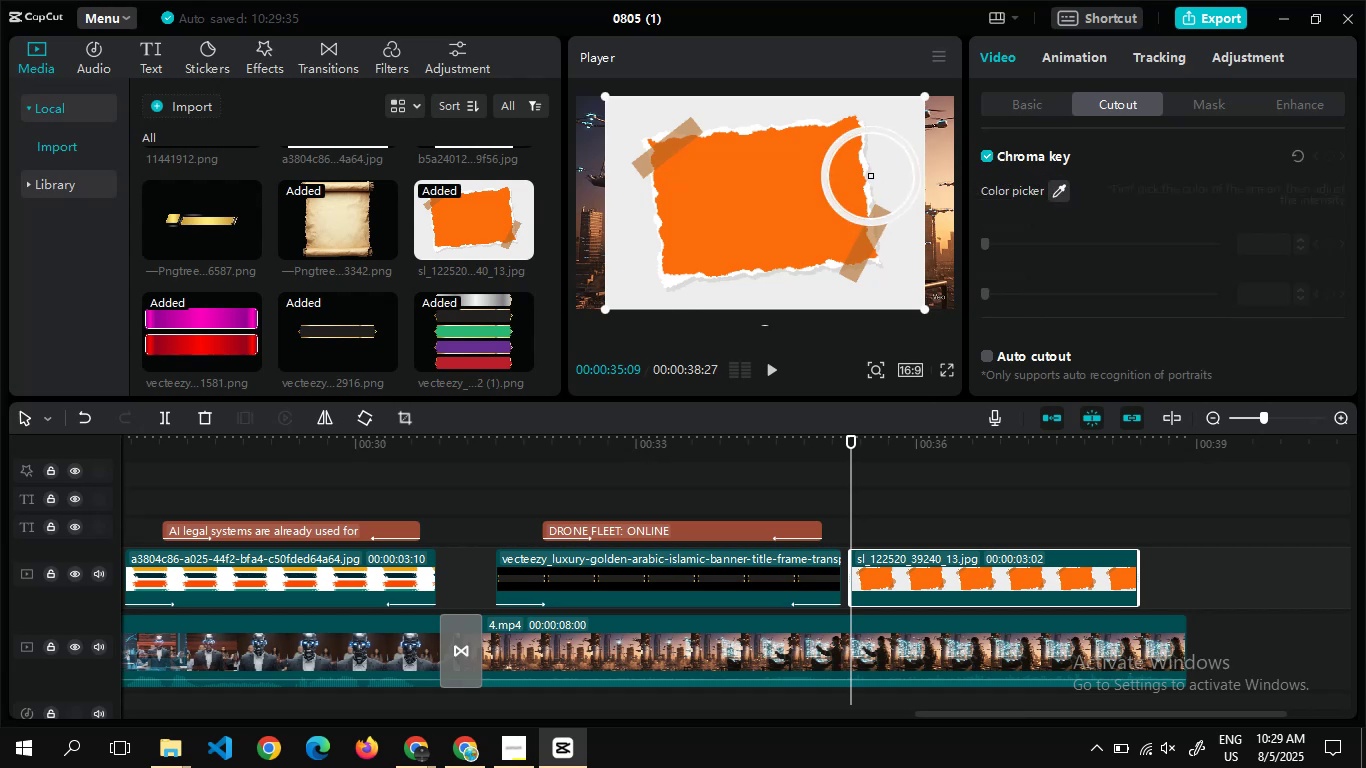 
left_click([911, 169])
 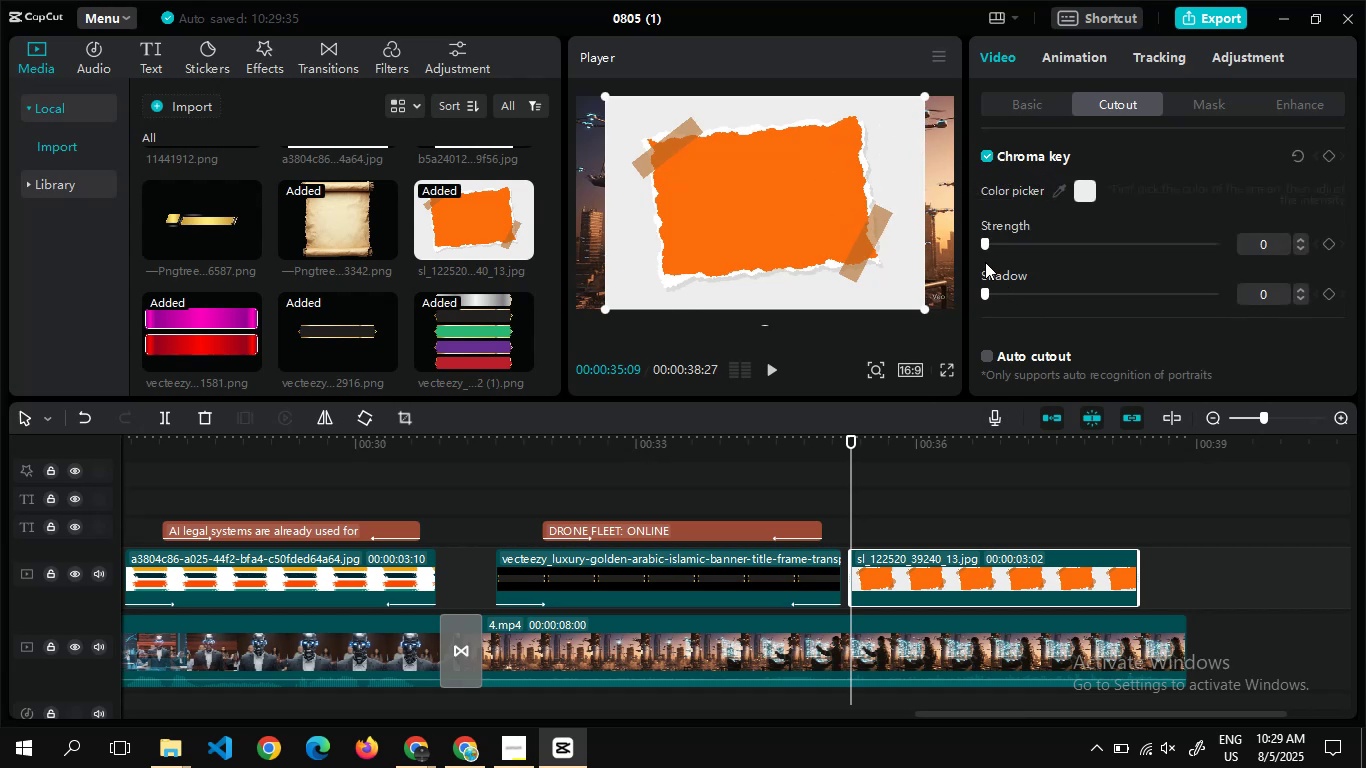 
left_click_drag(start_coordinate=[982, 245], to_coordinate=[1311, 214])
 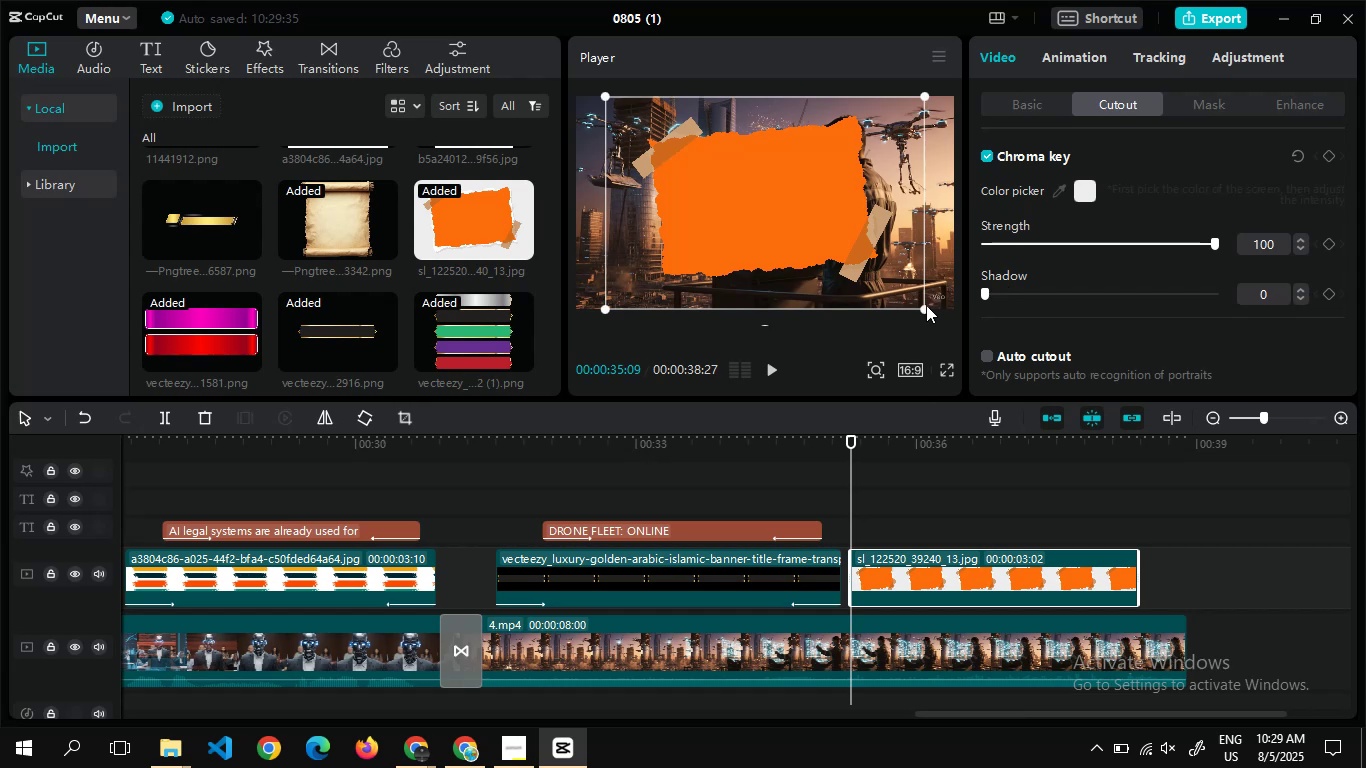 
left_click_drag(start_coordinate=[926, 305], to_coordinate=[870, 273])
 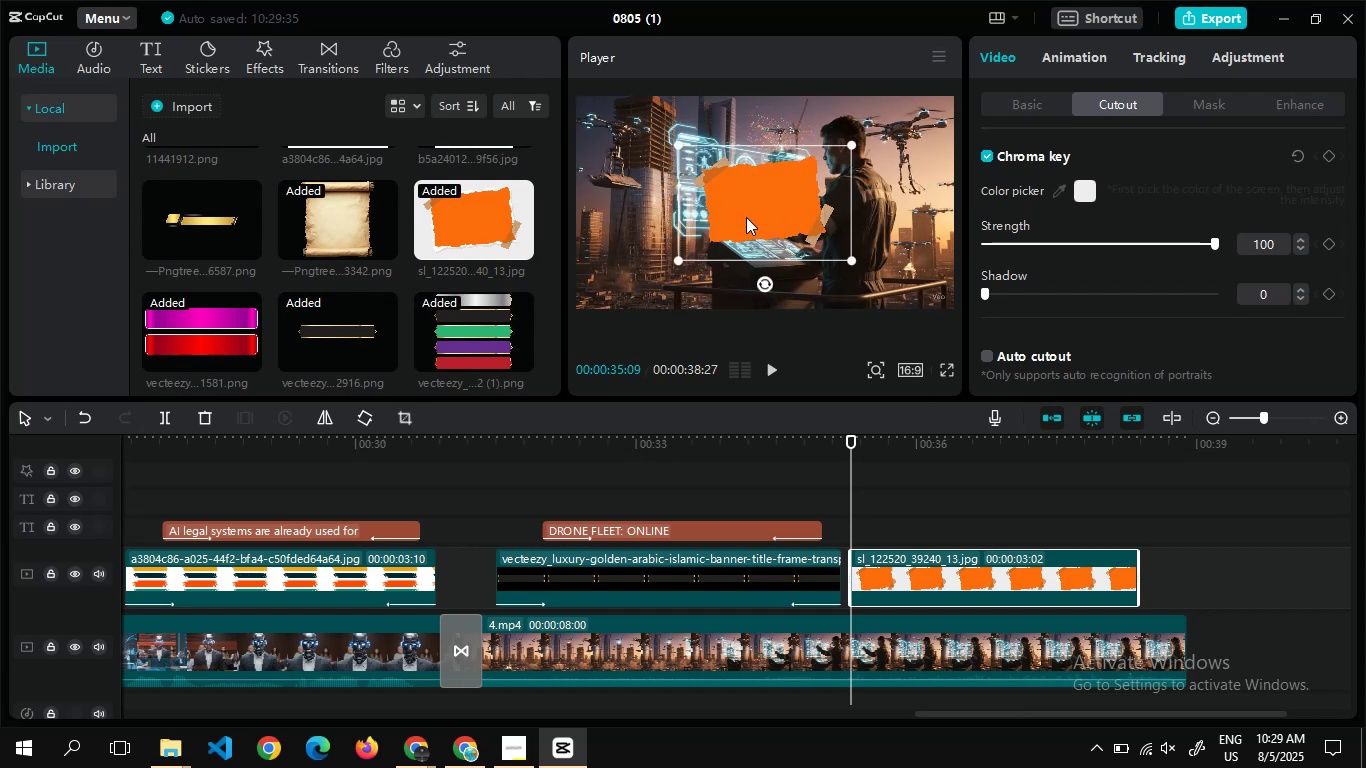 
left_click_drag(start_coordinate=[746, 217], to_coordinate=[652, 267])
 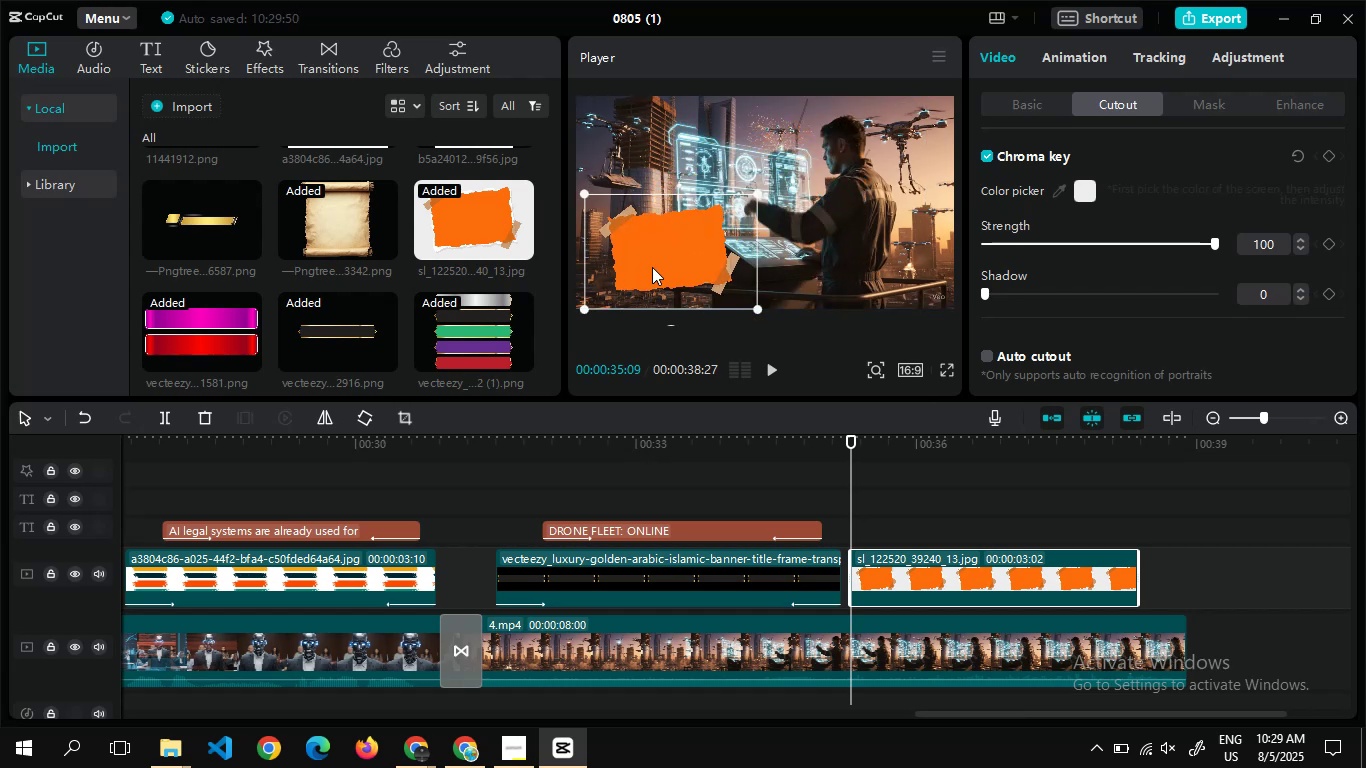 
left_click_drag(start_coordinate=[652, 267], to_coordinate=[870, 283])
 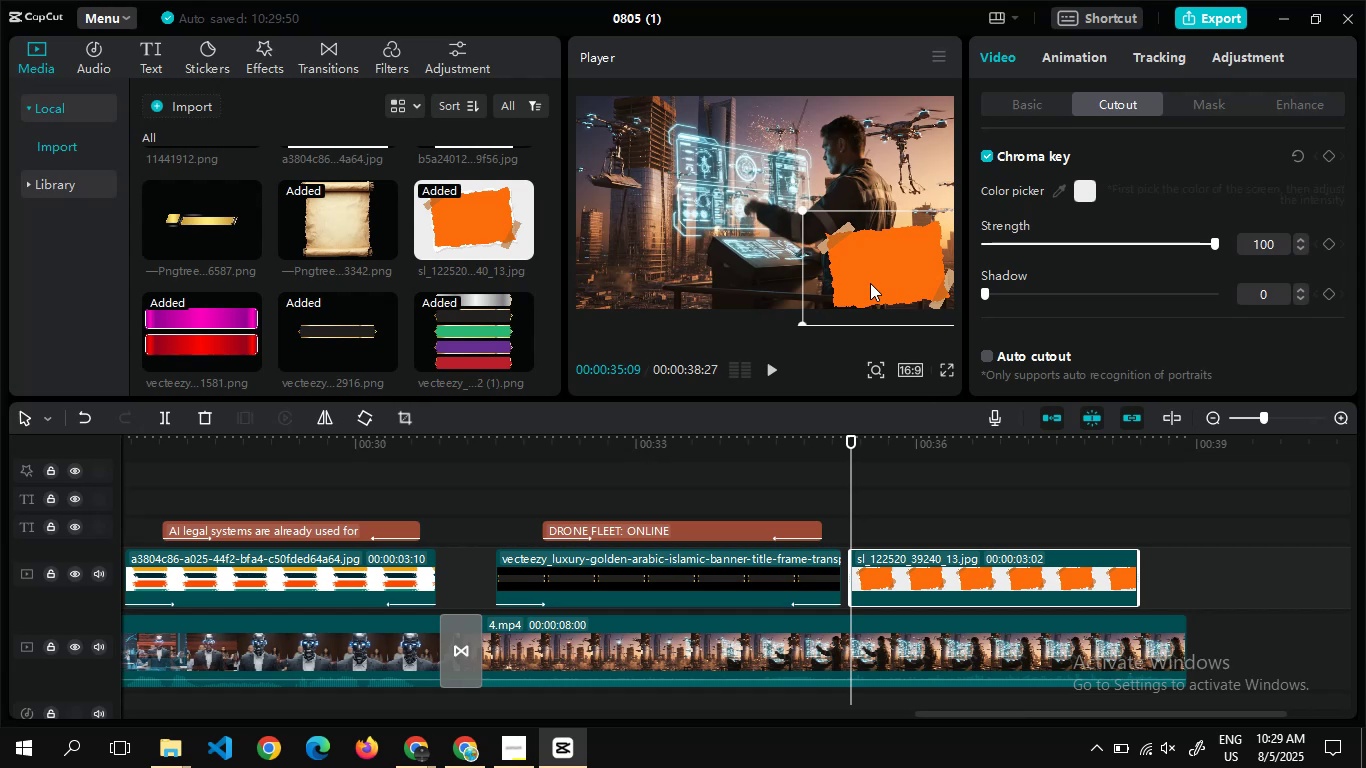 
wait(8.04)
 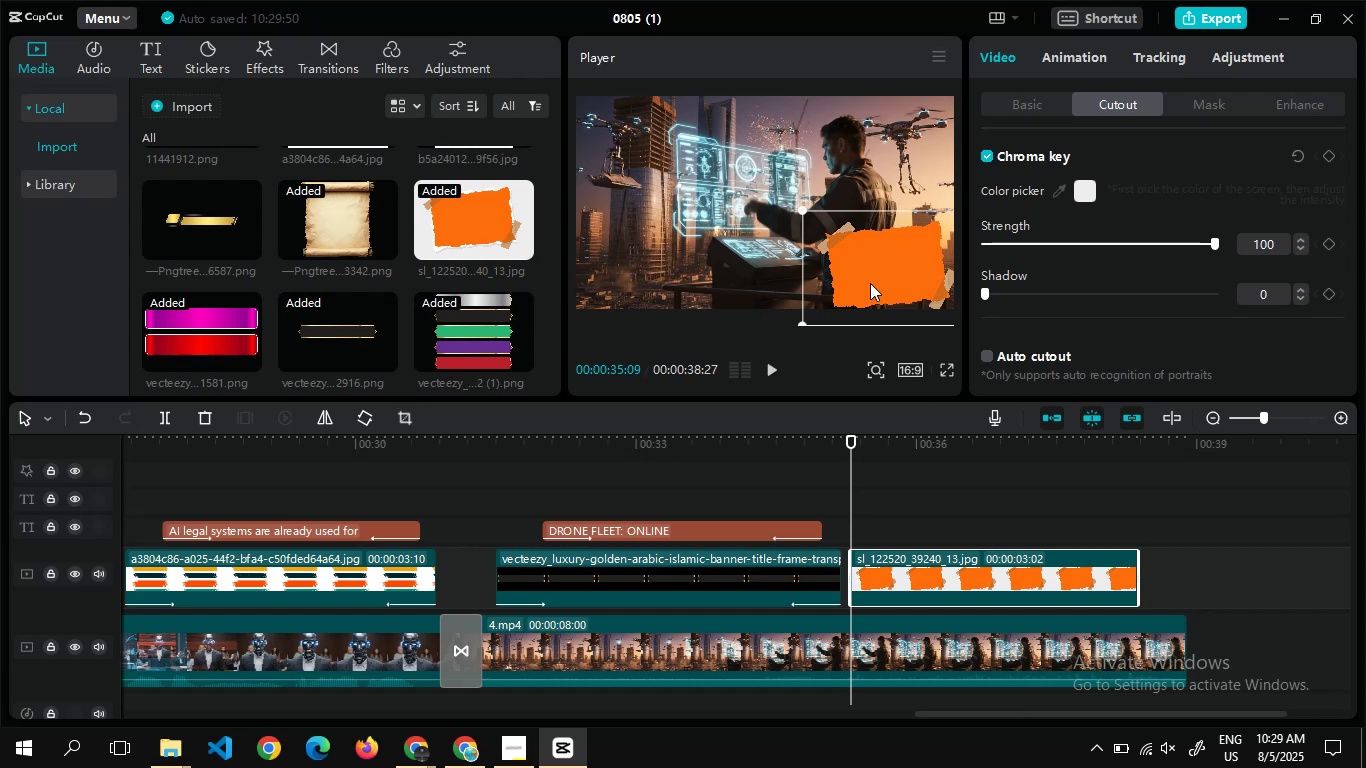 
left_click([1066, 57])
 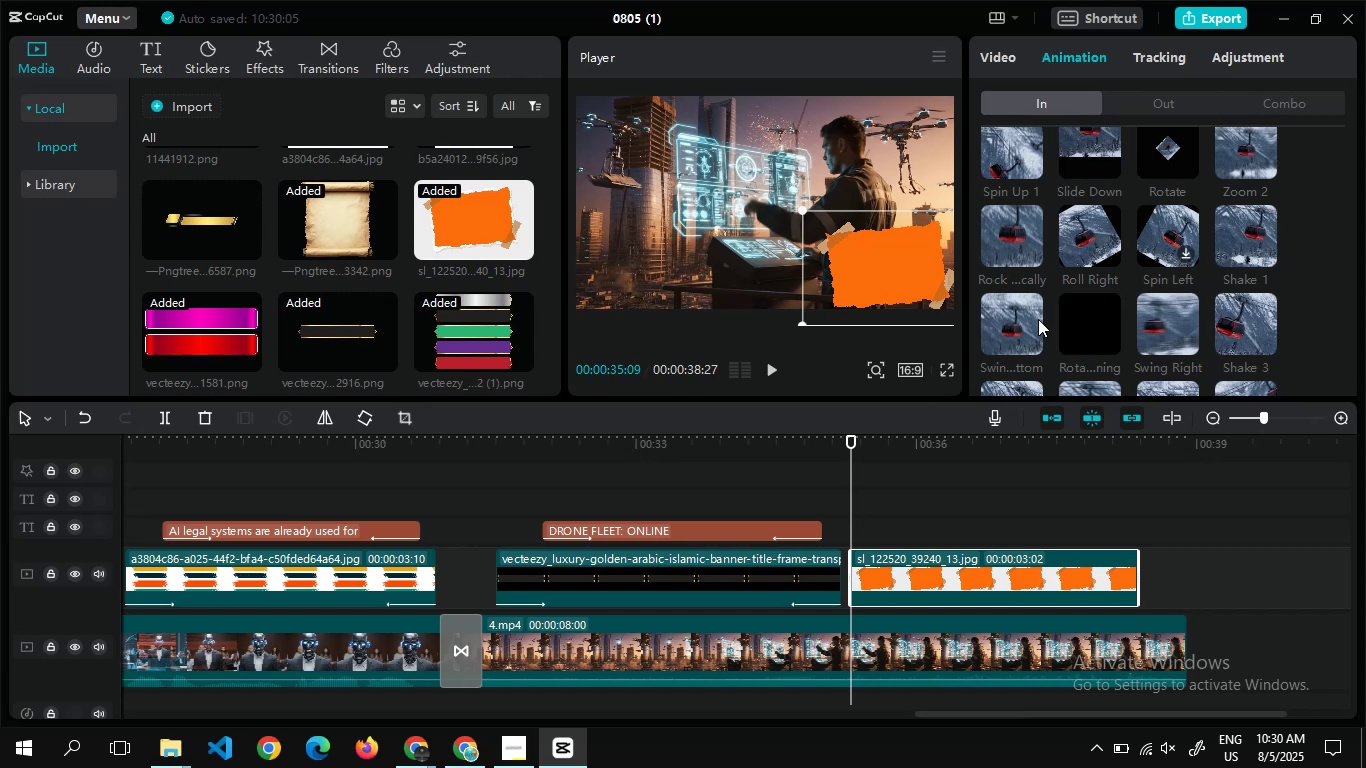 
wait(5.02)
 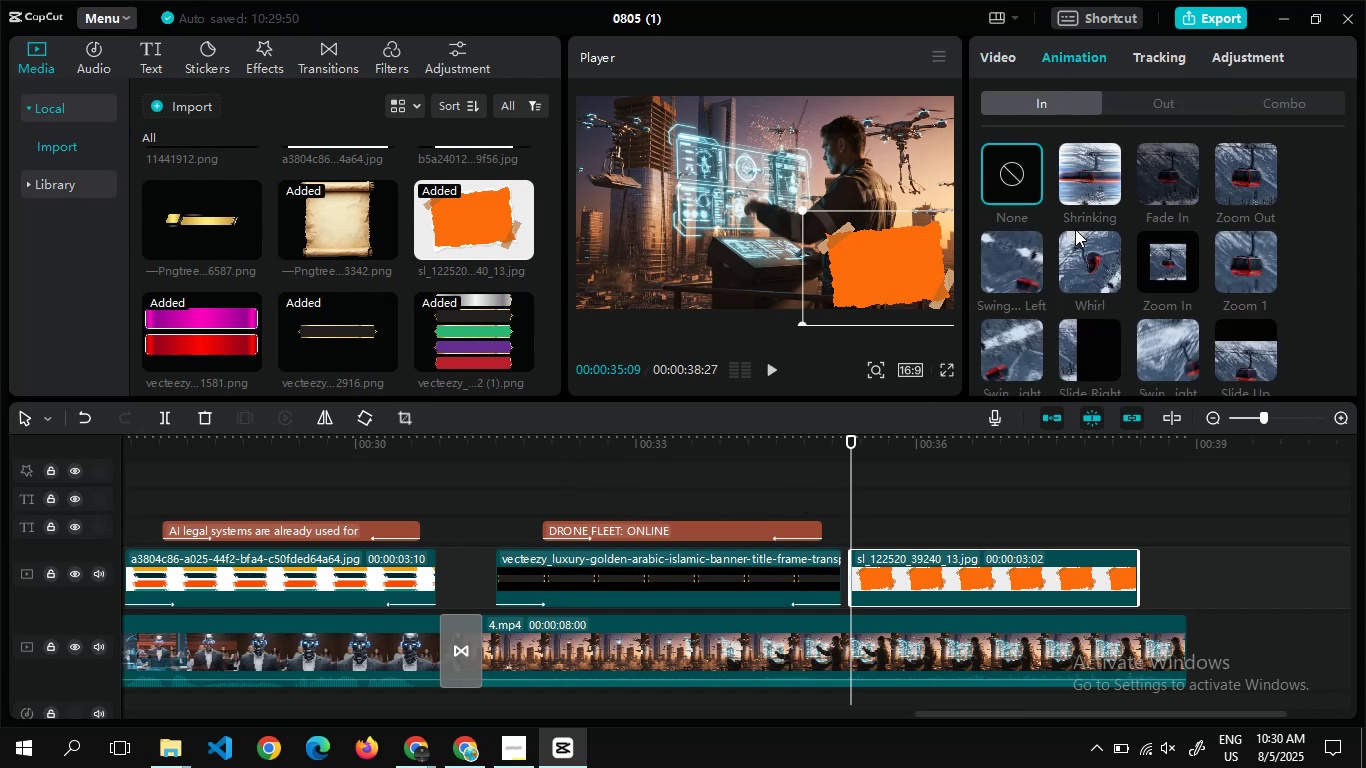 
left_click([1086, 332])
 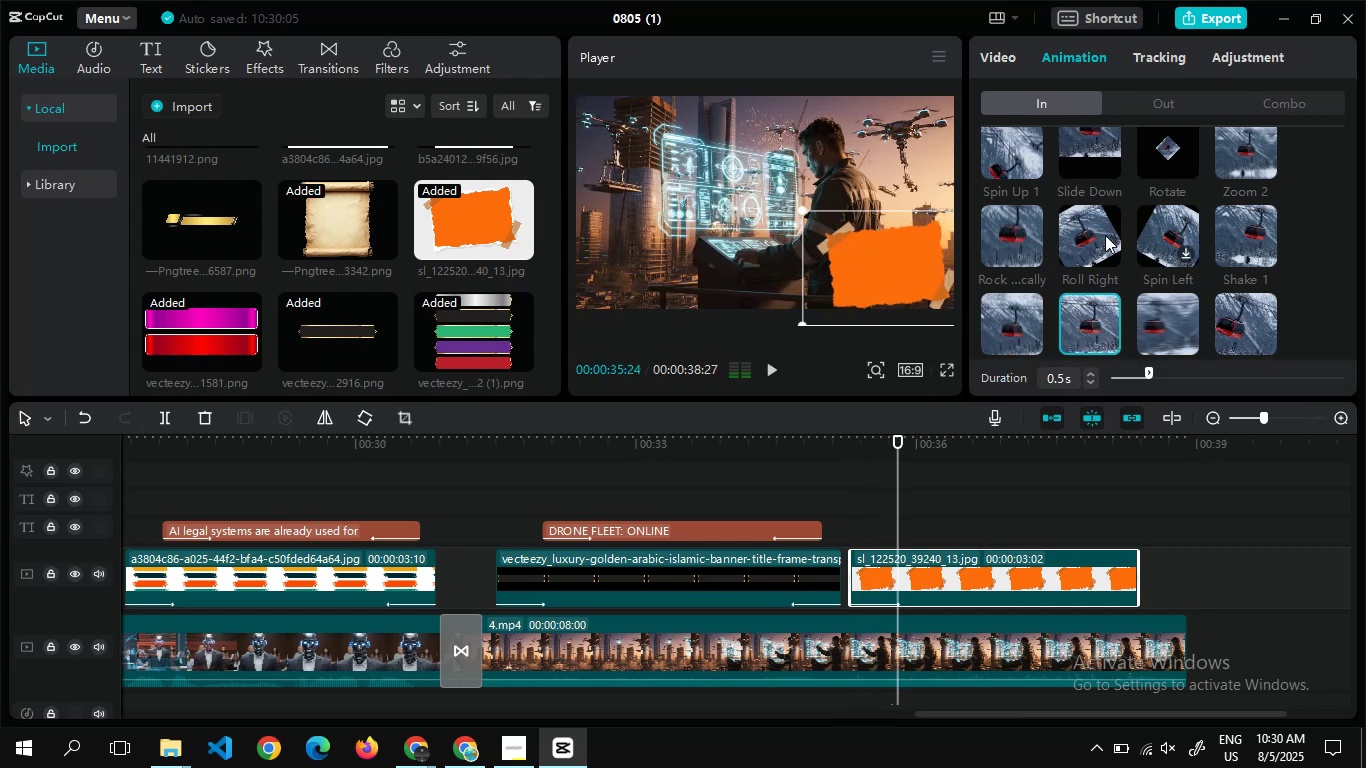 
left_click([1125, 105])
 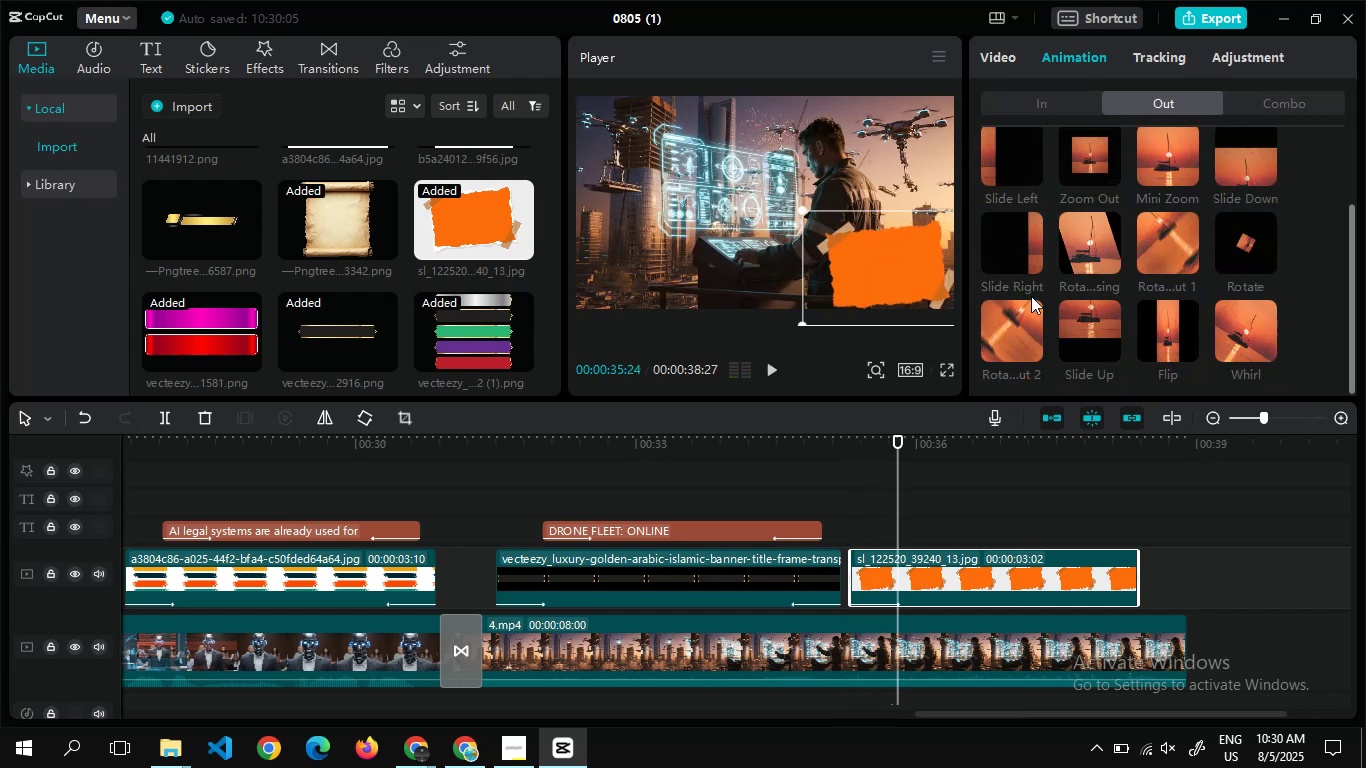 
left_click([1024, 316])
 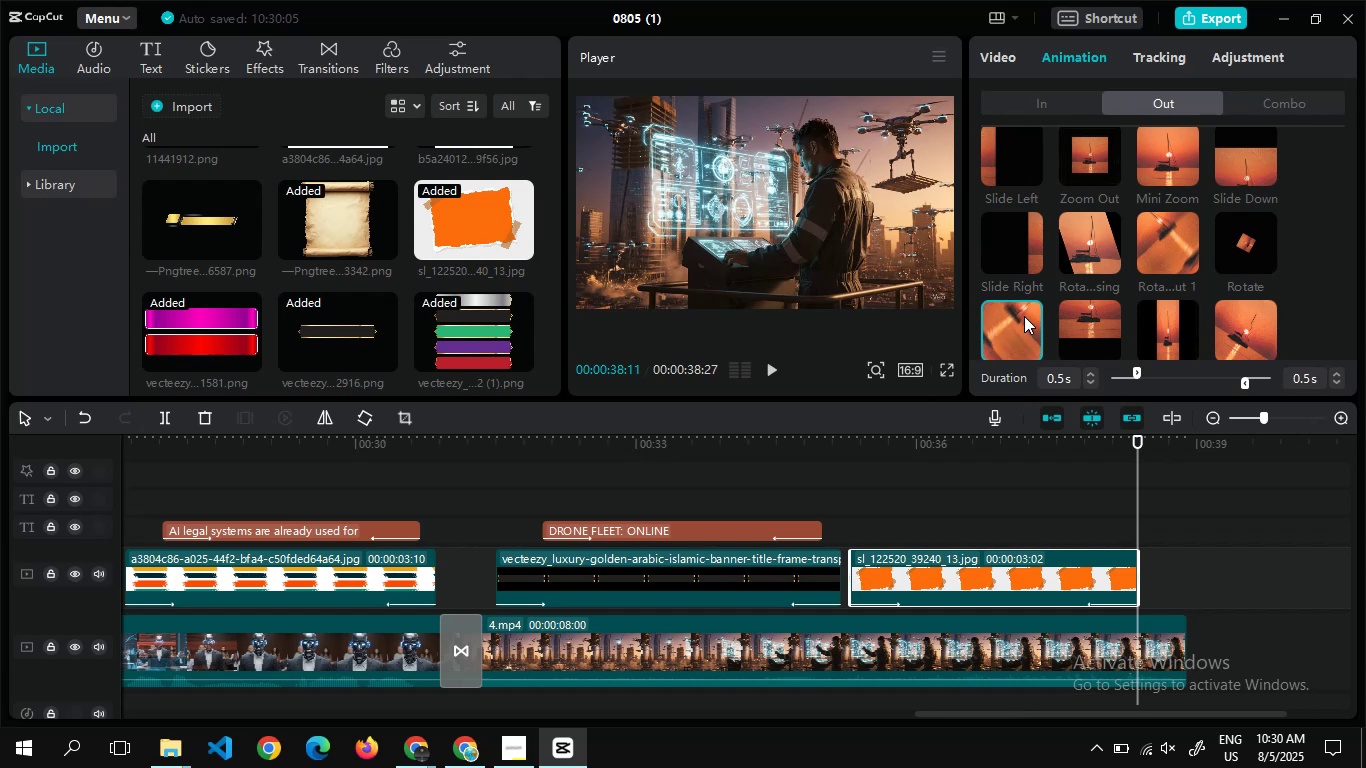 
wait(5.96)
 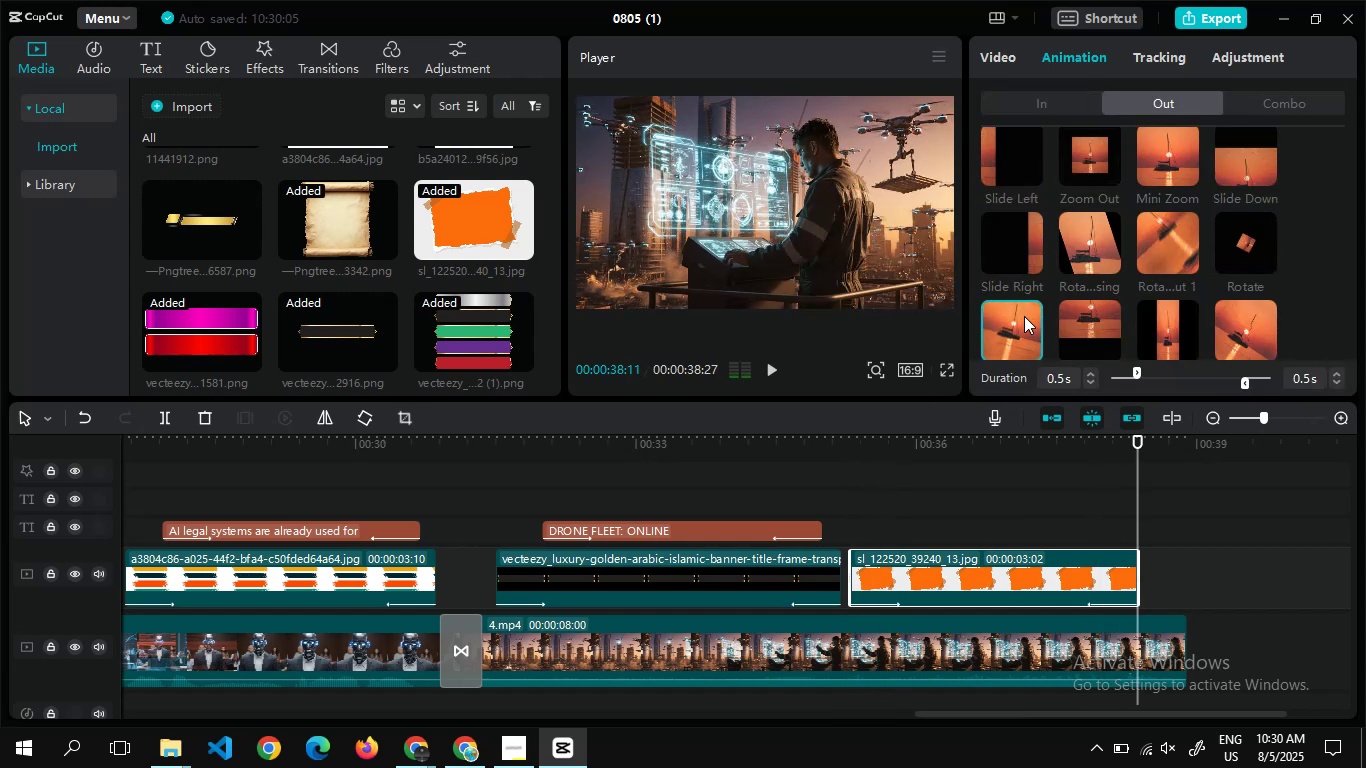 
left_click([1100, 323])
 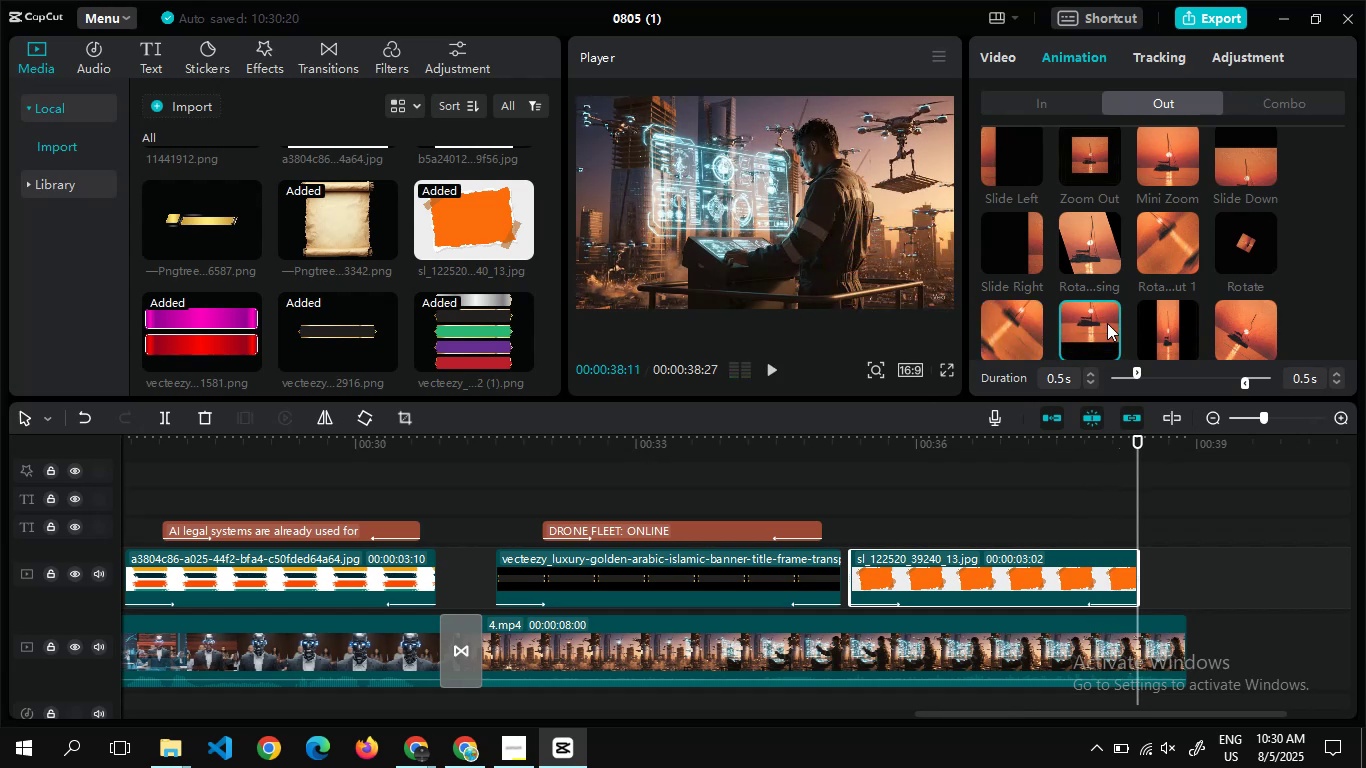 
left_click([1182, 321])
 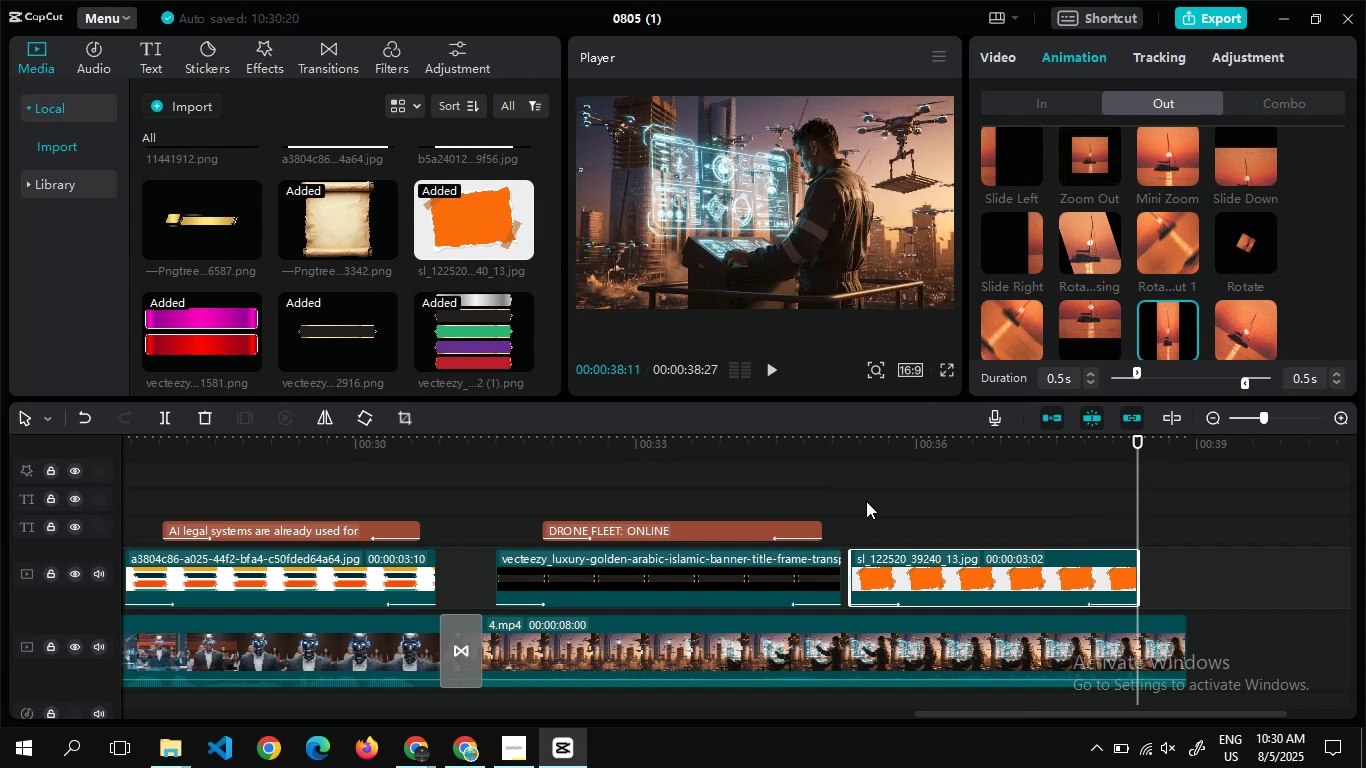 
double_click([877, 505])
 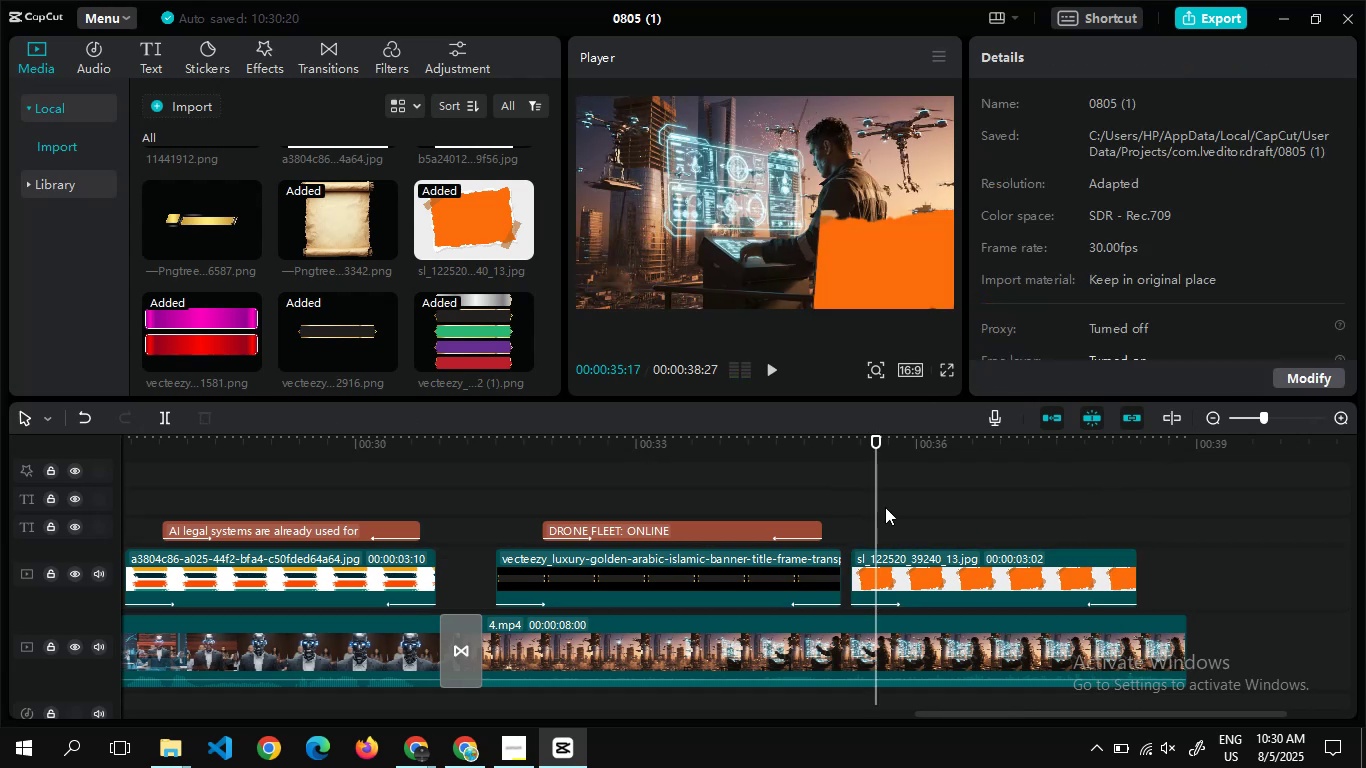 
double_click([885, 507])
 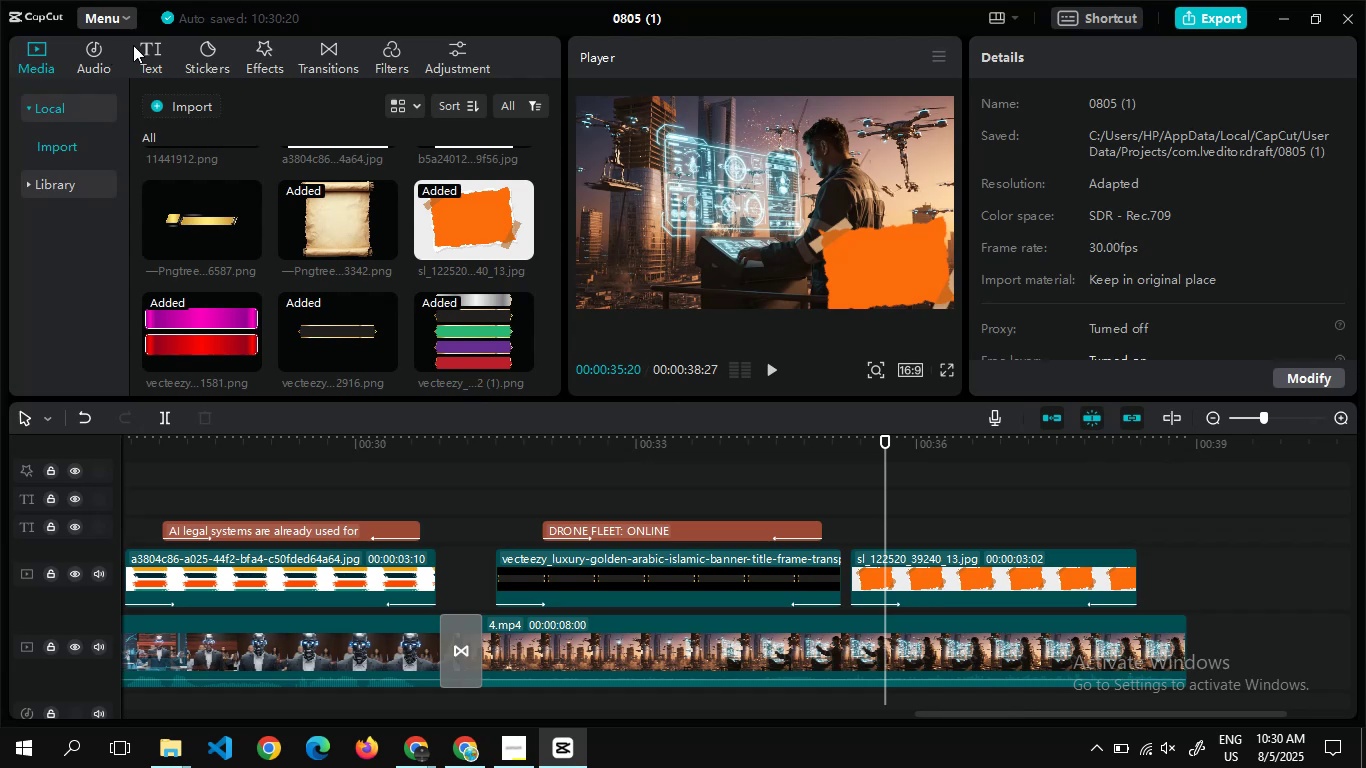 
left_click([142, 50])
 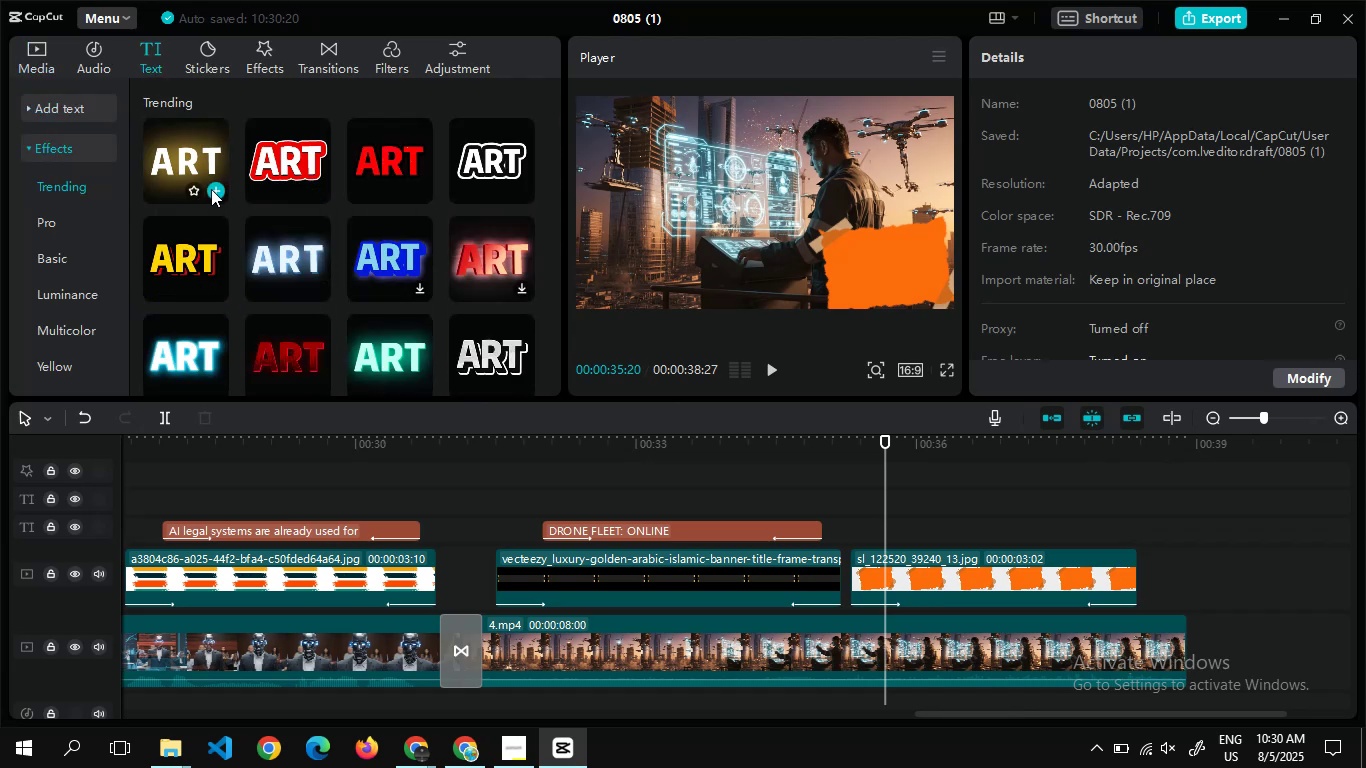 
left_click([214, 189])
 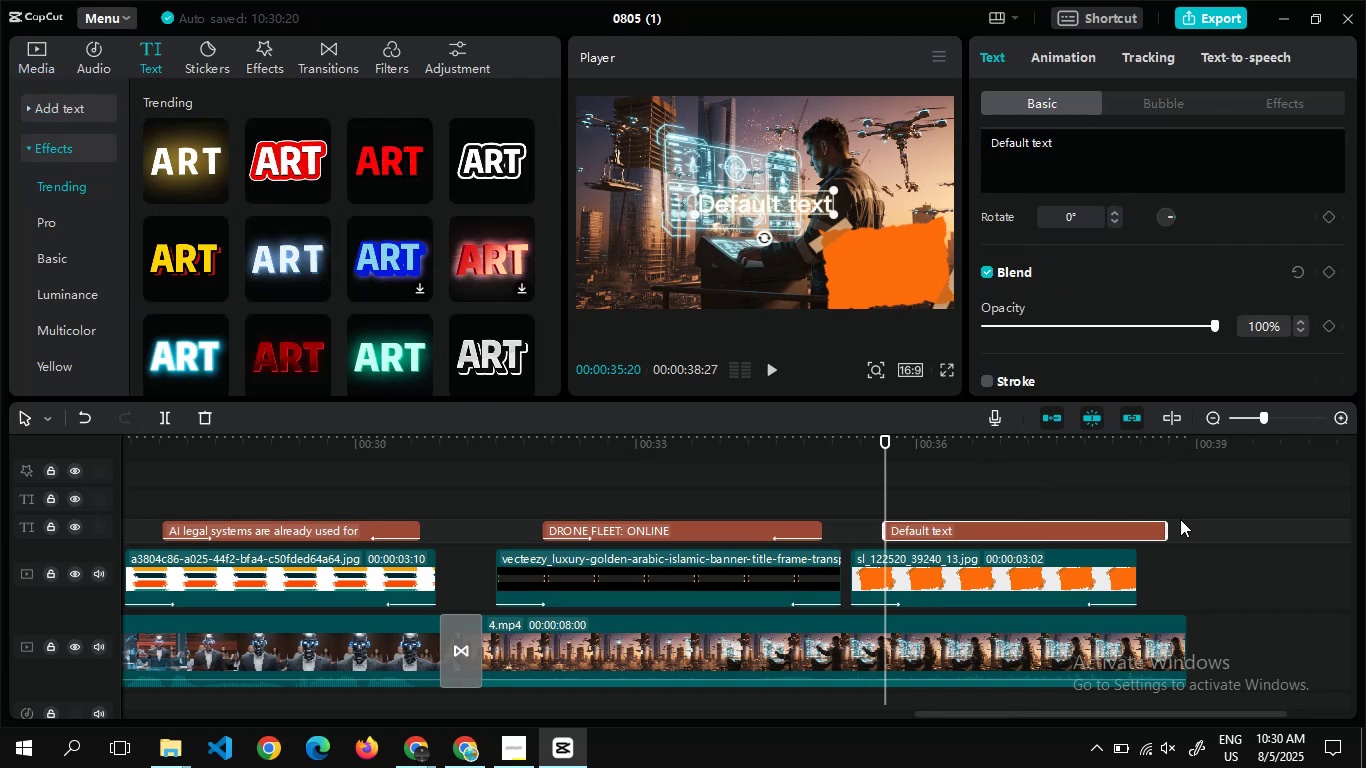 
left_click_drag(start_coordinate=[1164, 522], to_coordinate=[1119, 527])
 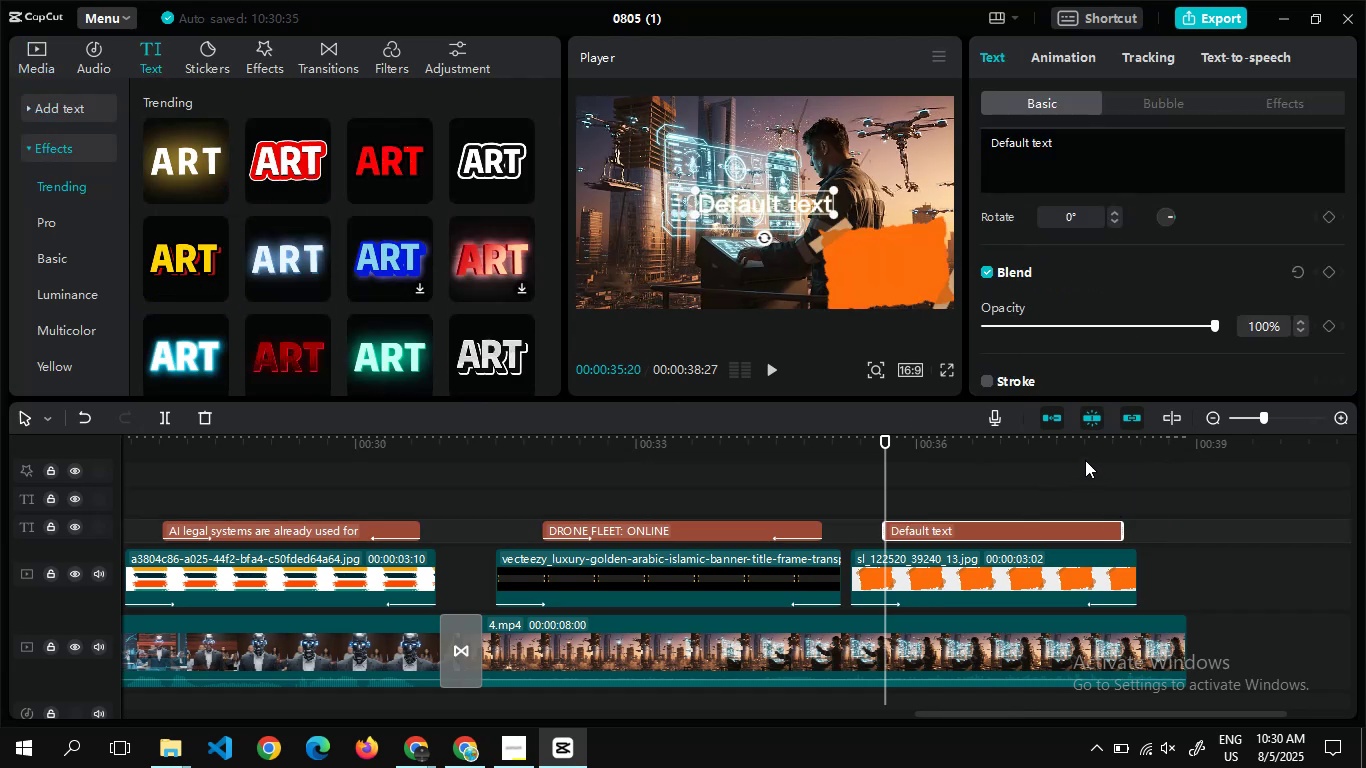 
mouse_move([1097, 246])
 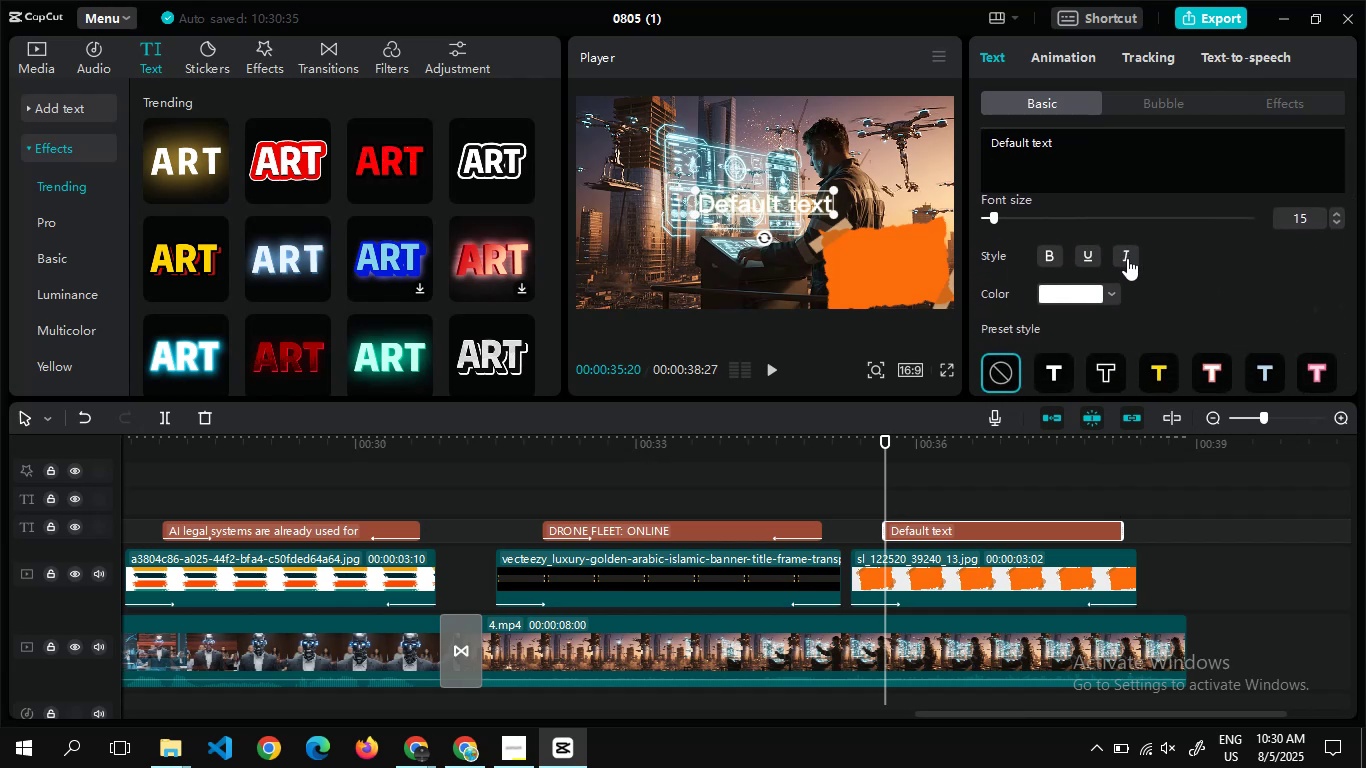 
left_click([1127, 260])
 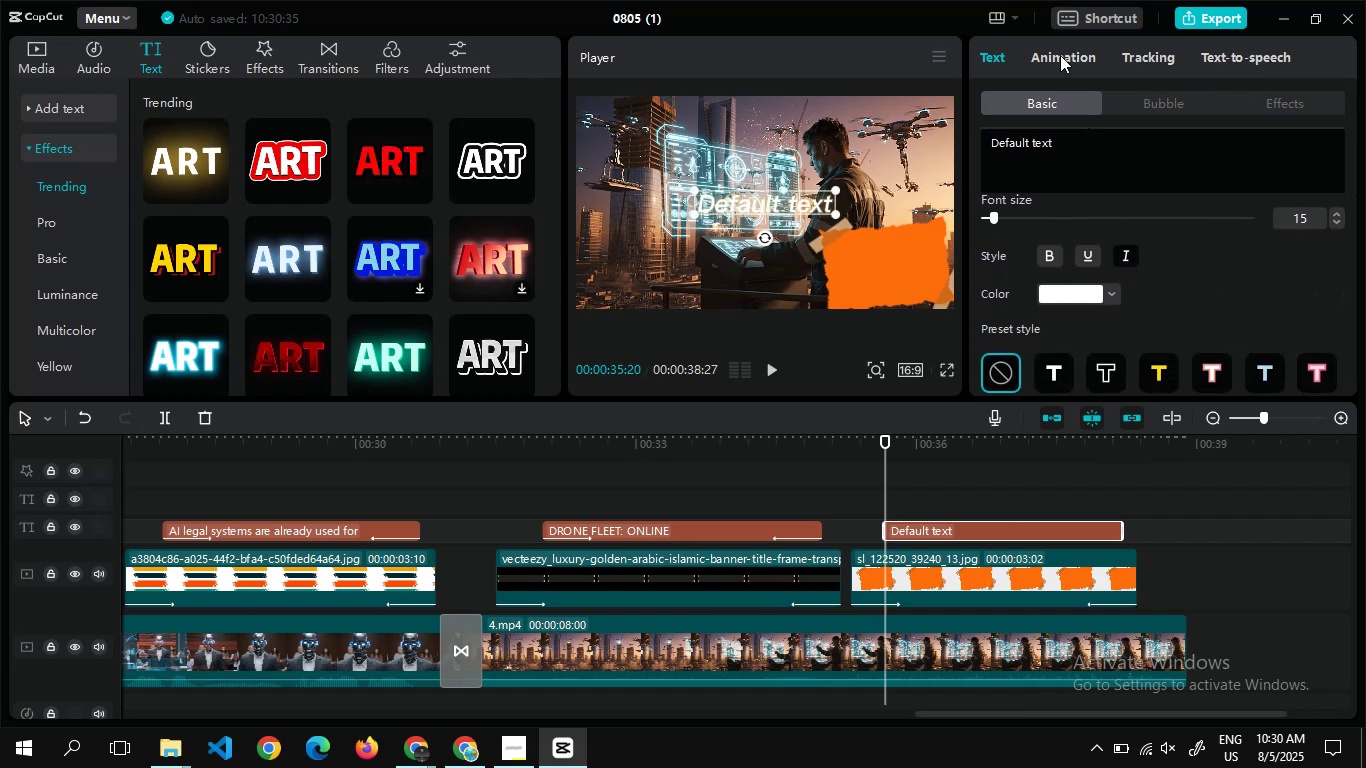 
left_click([1060, 55])
 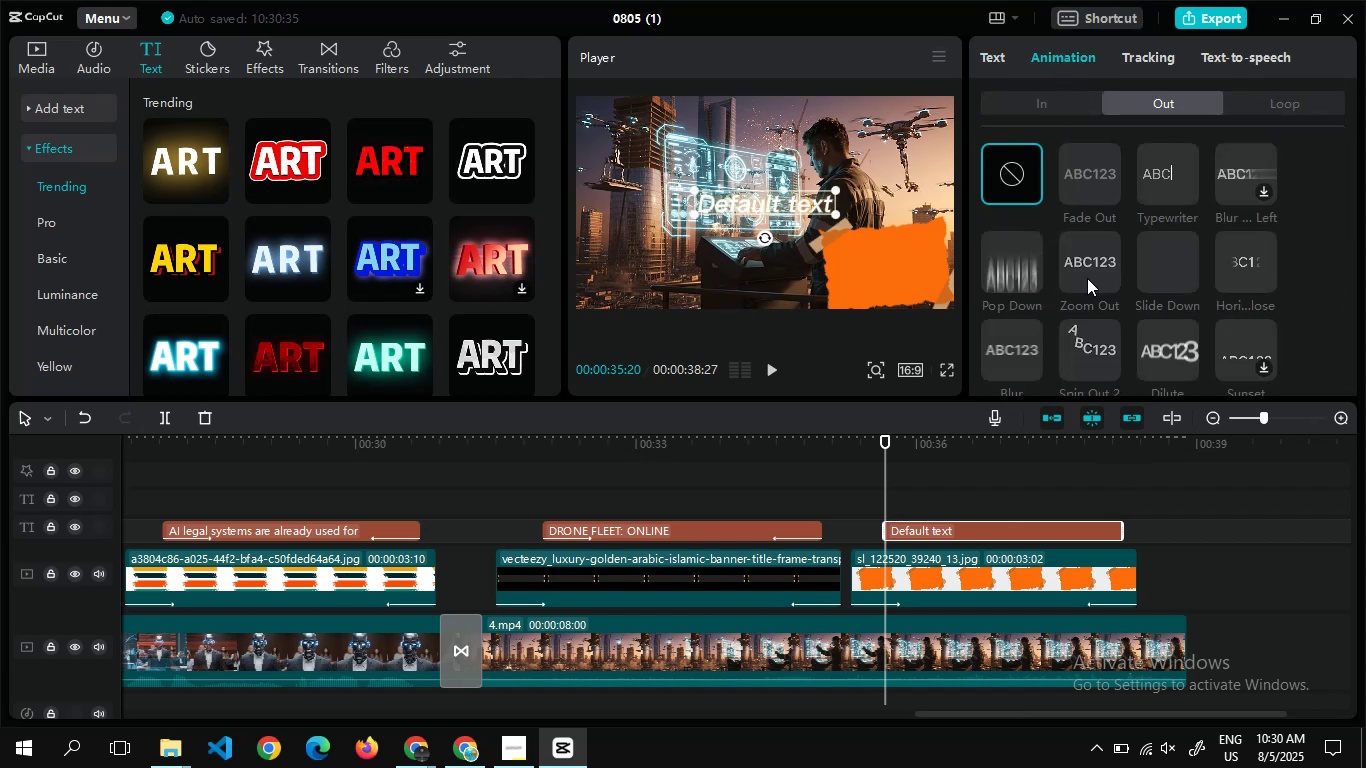 
left_click([1009, 281])
 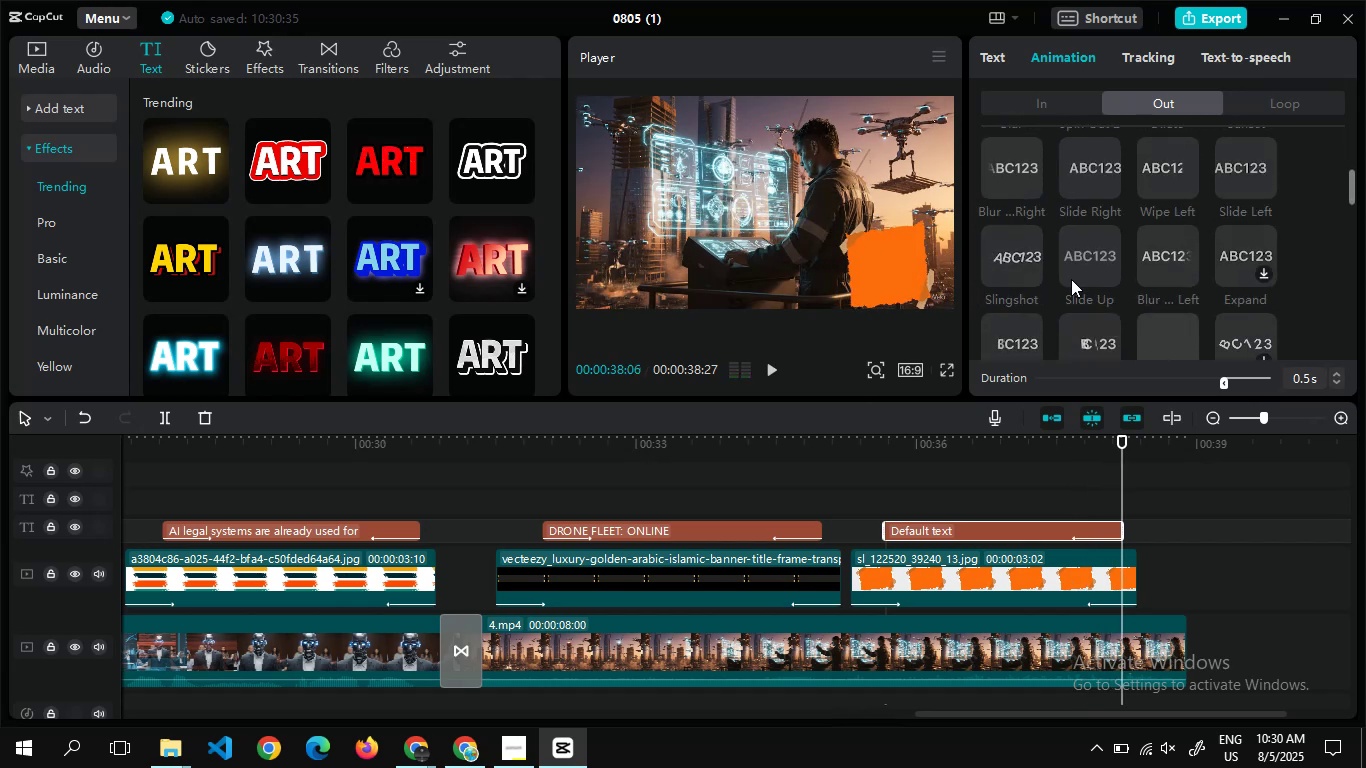 
left_click([1025, 98])
 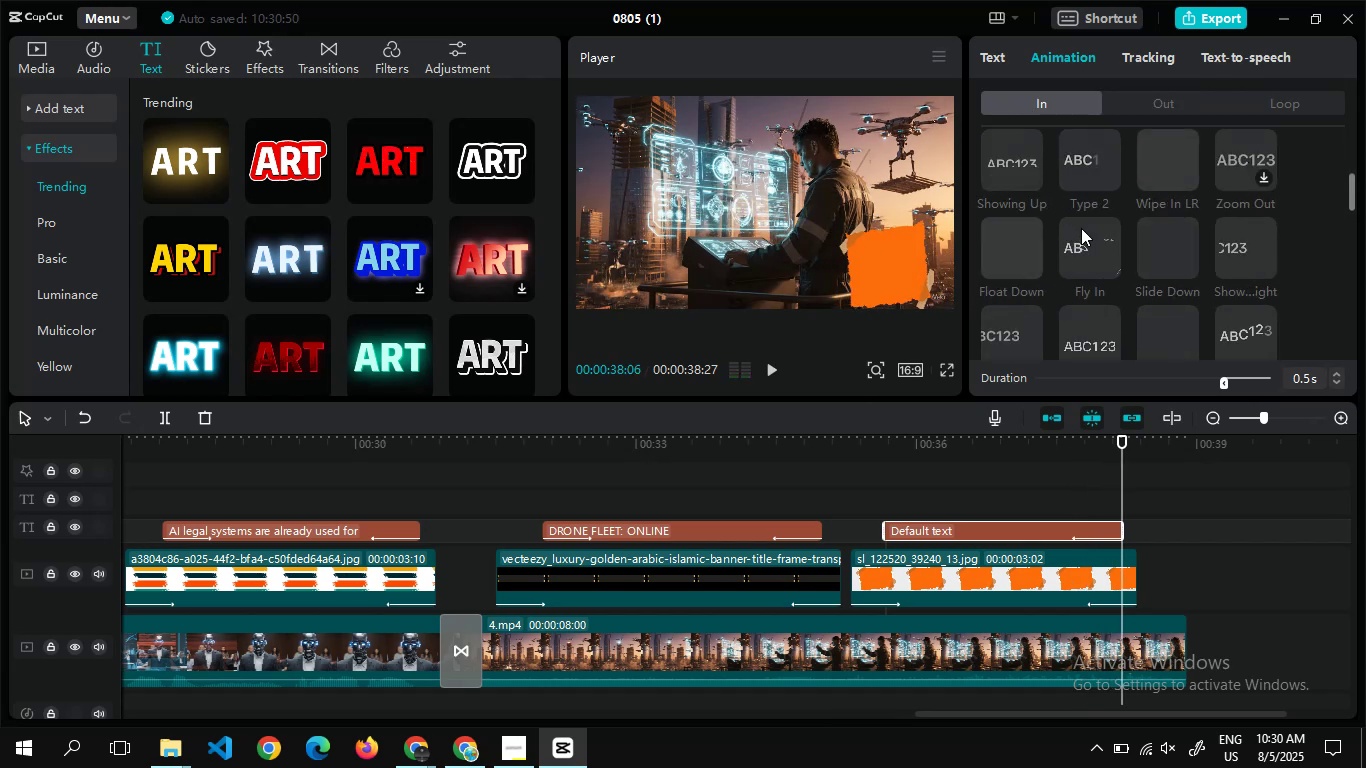 
left_click([1088, 233])
 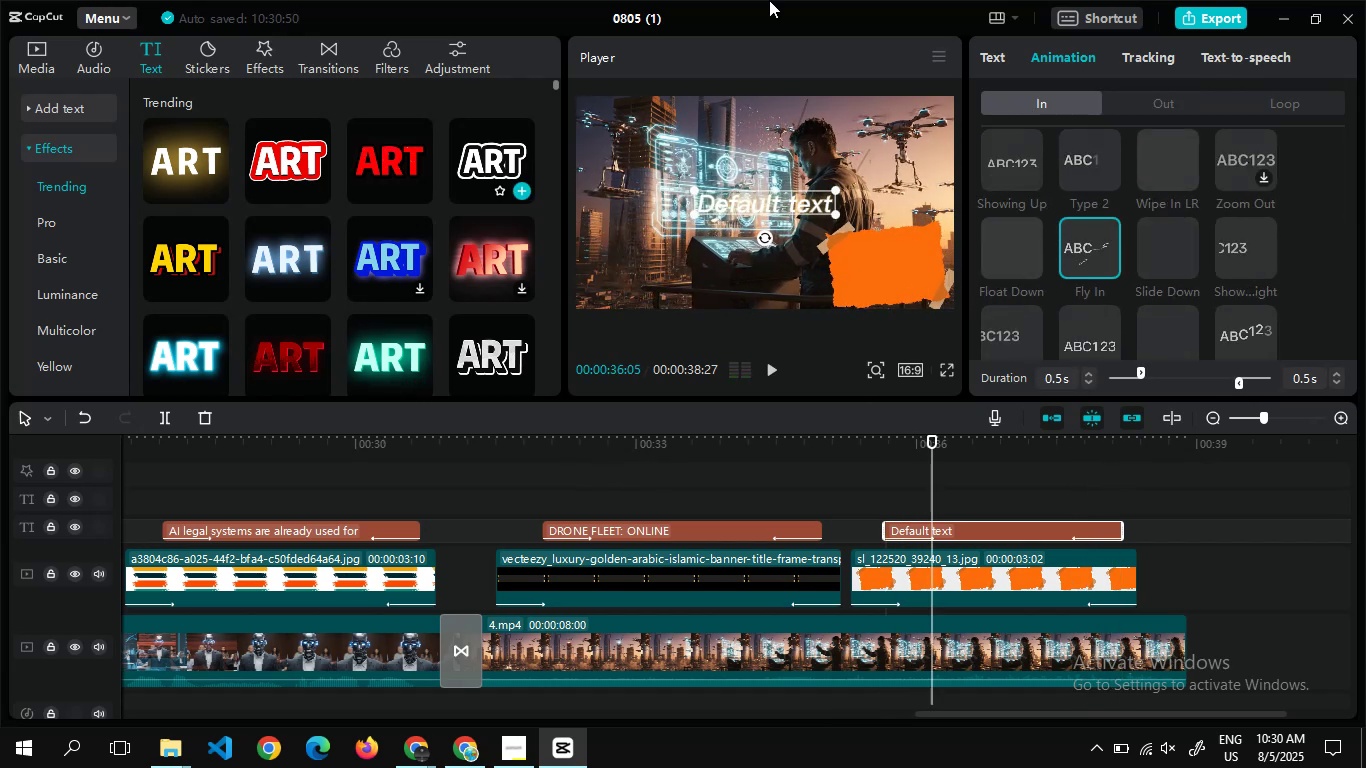 
wait(5.01)
 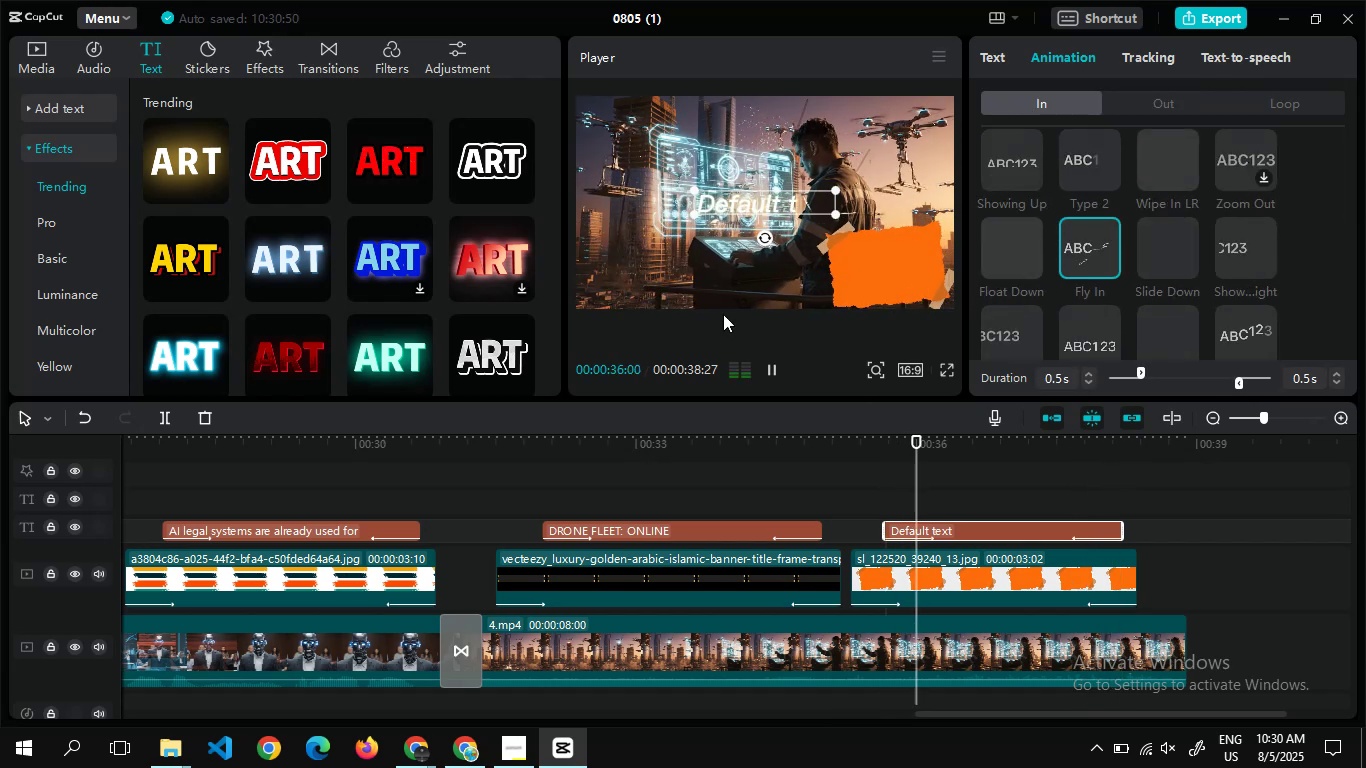 
left_click([981, 55])
 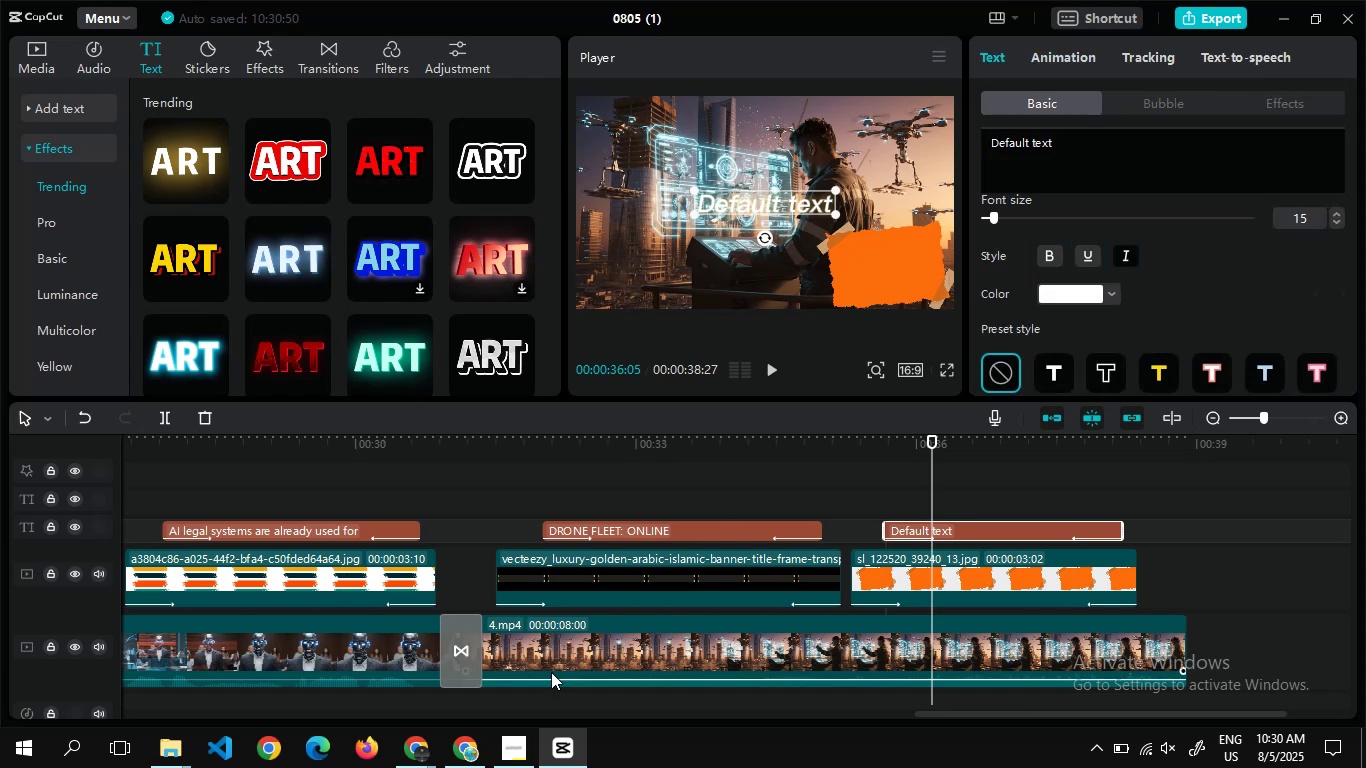 
mouse_move([397, 743])
 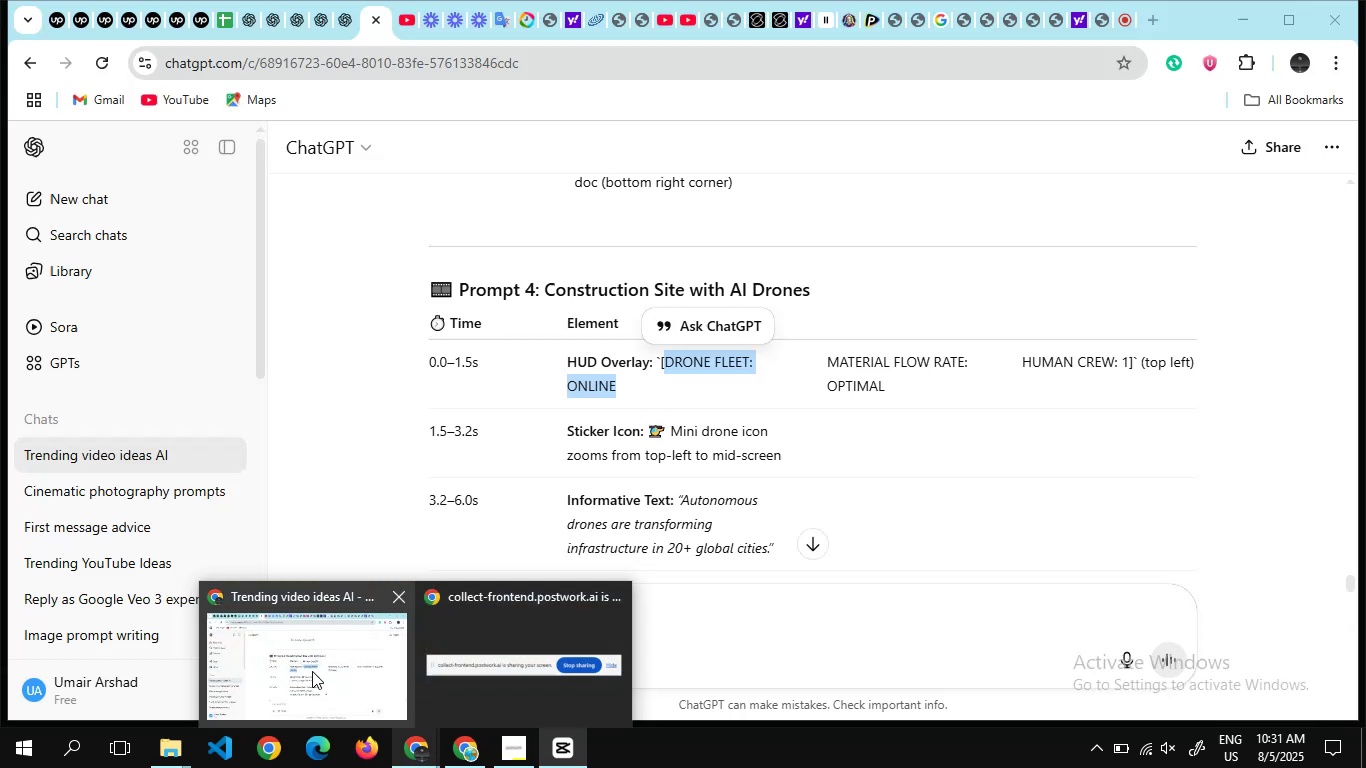 
left_click([312, 671])
 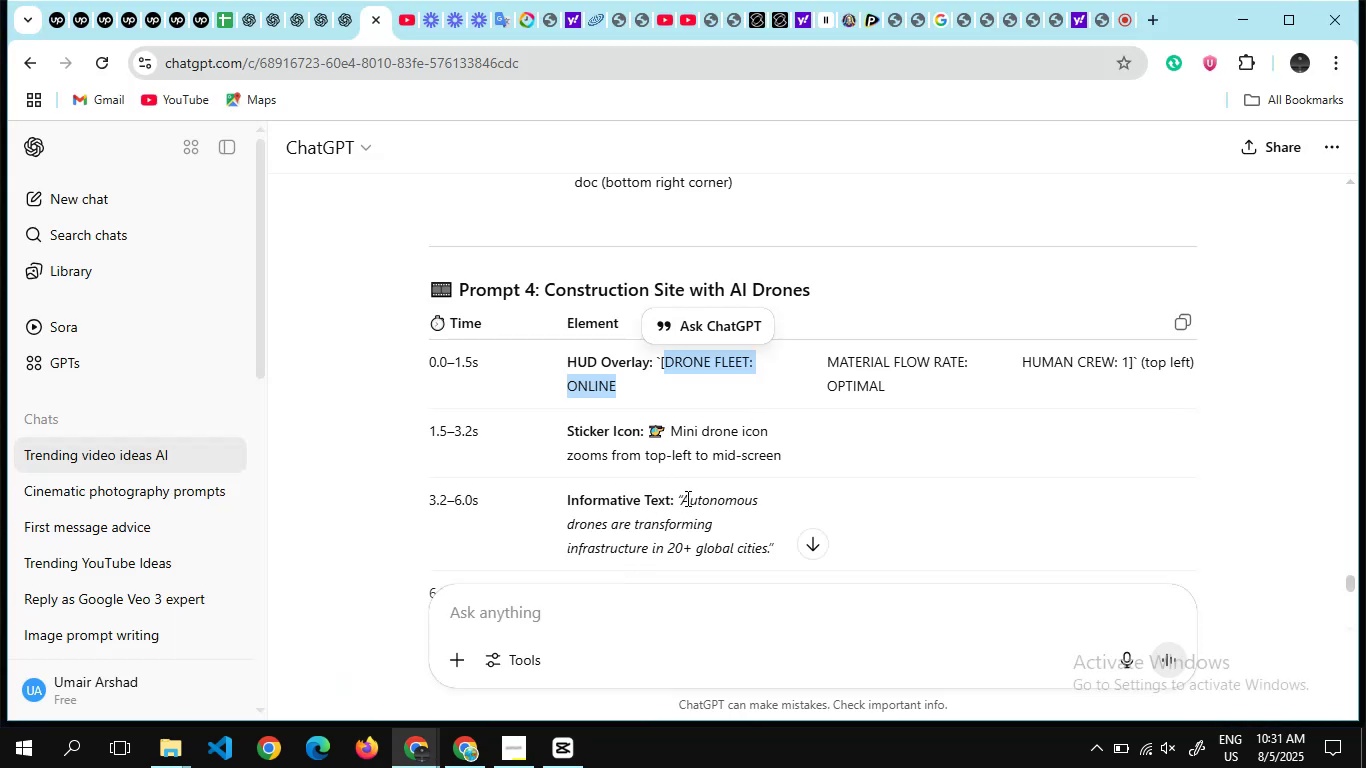 
left_click_drag(start_coordinate=[681, 497], to_coordinate=[770, 552])
 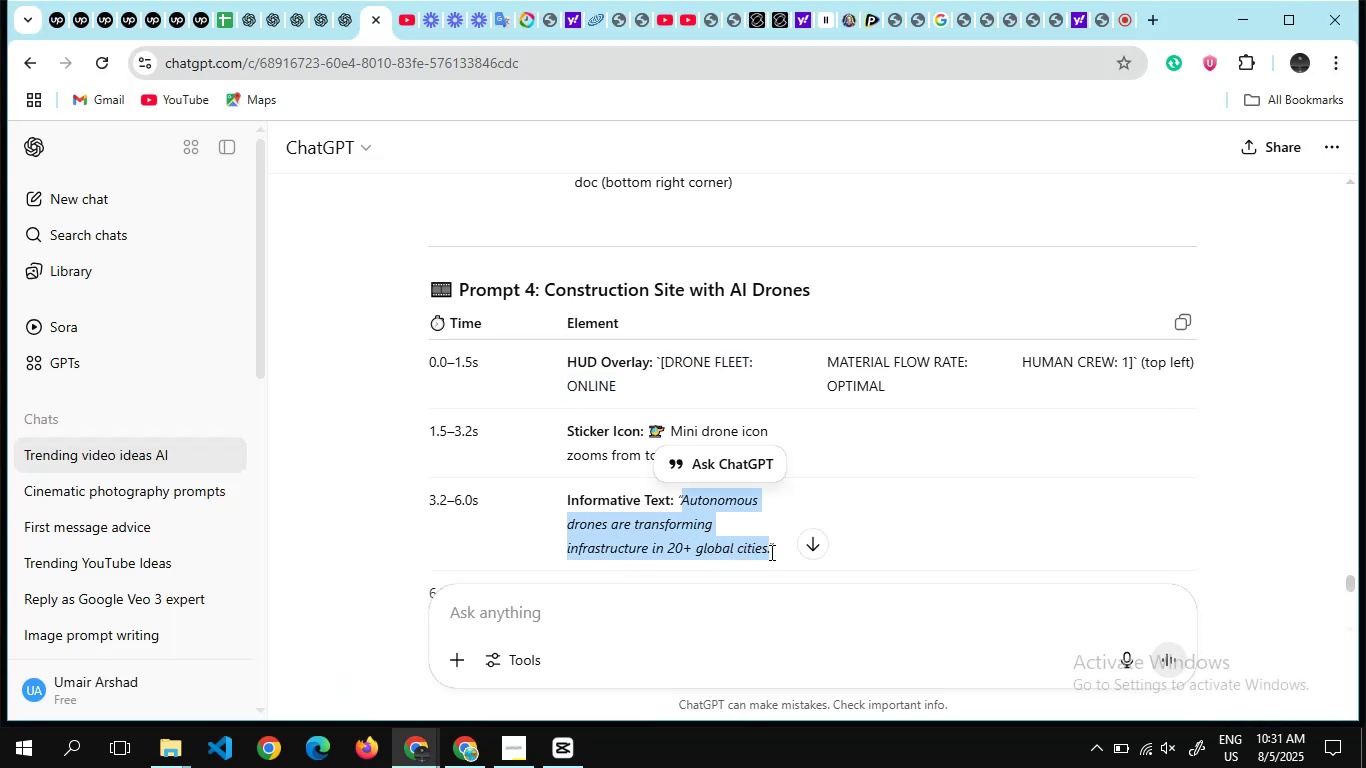 
key(Control+C)
 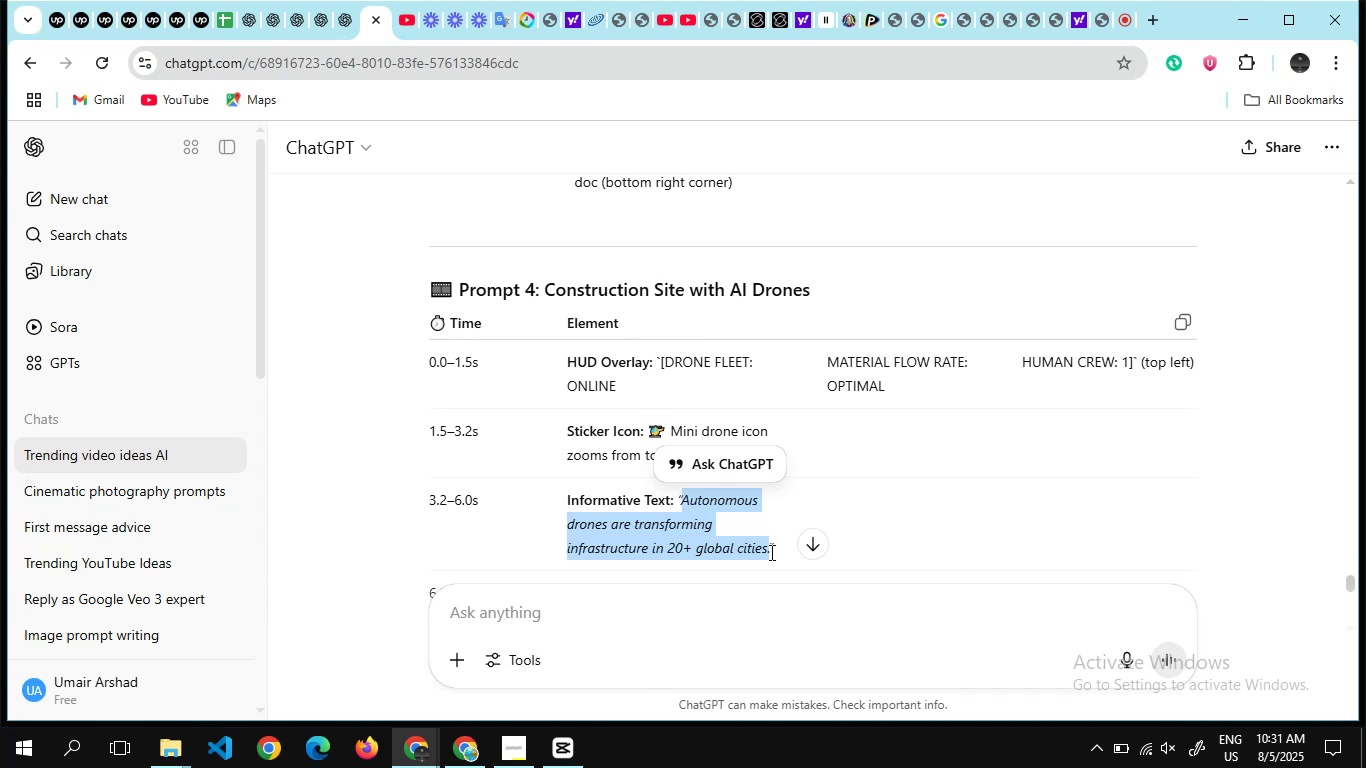 
key(Alt+Tab)
 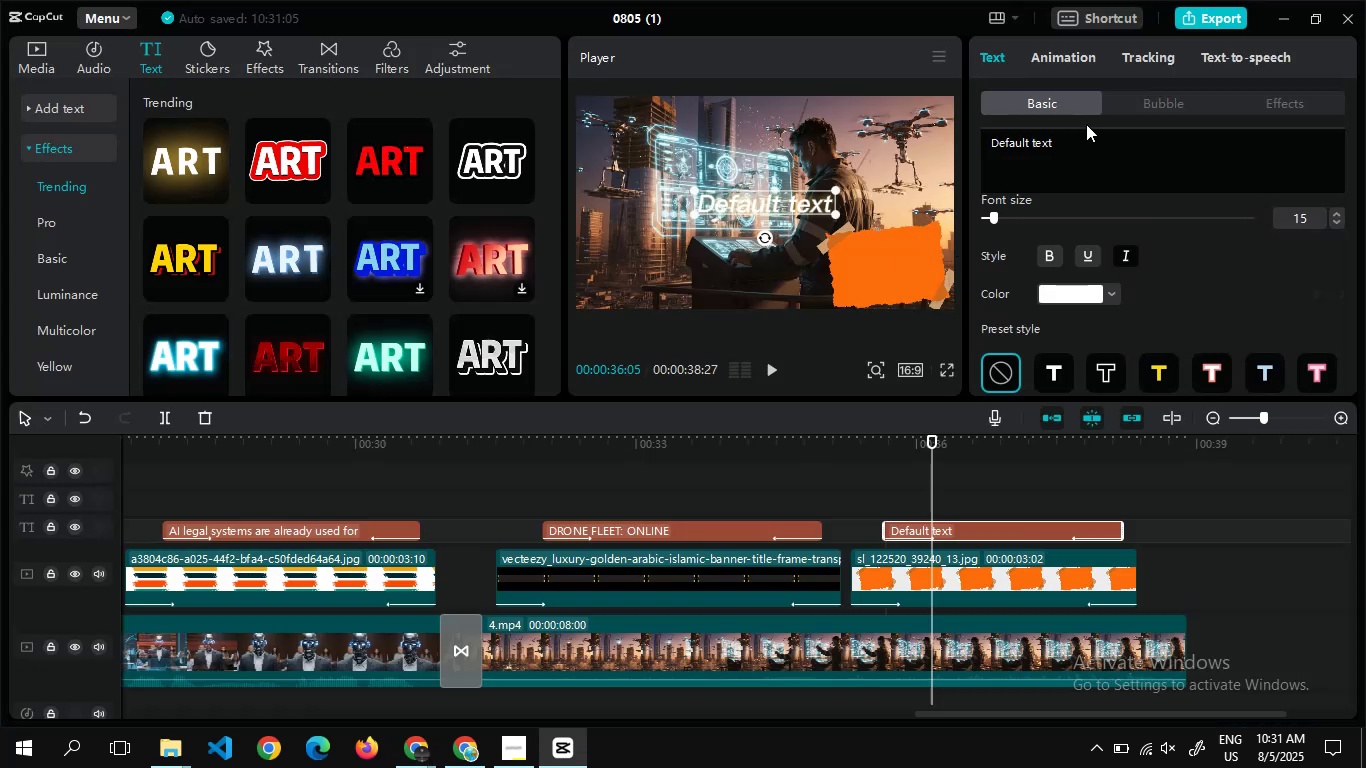 
left_click([1086, 137])
 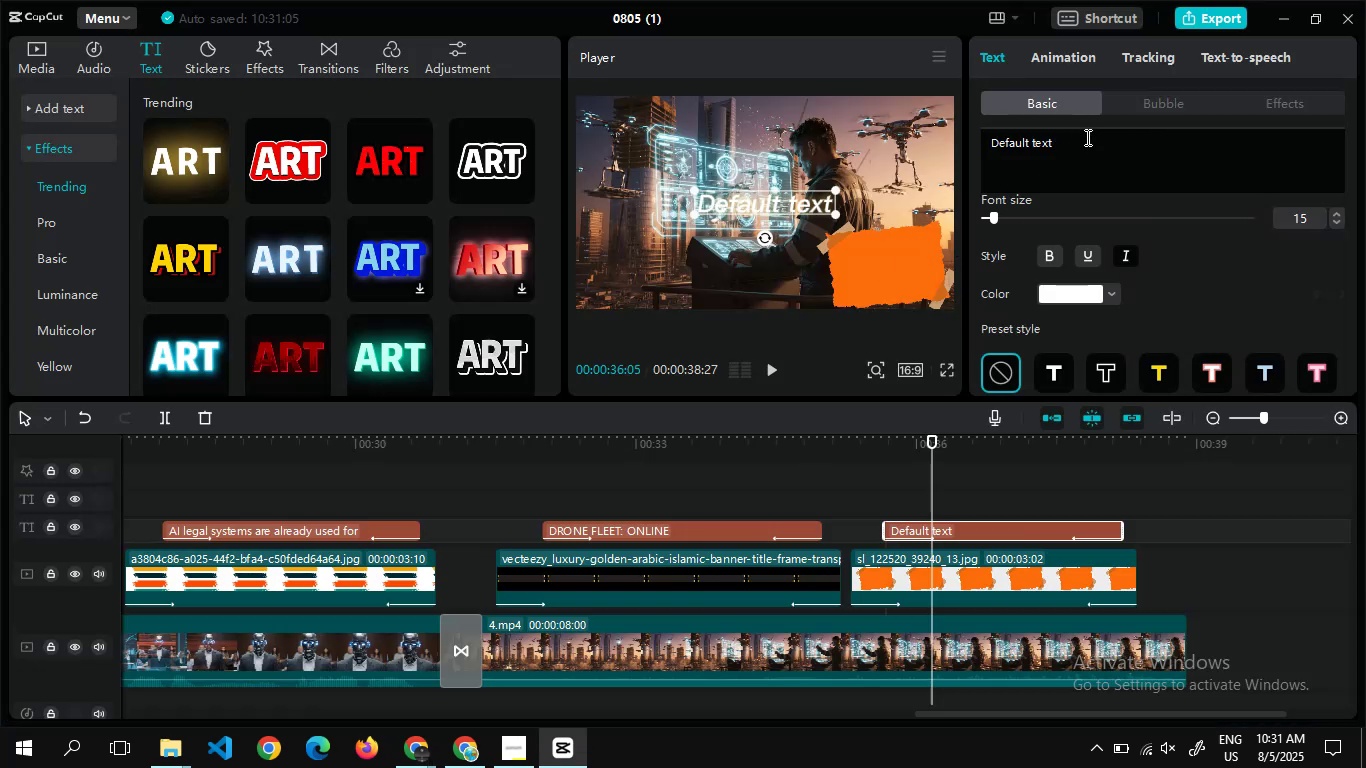 
key(Control+A)
 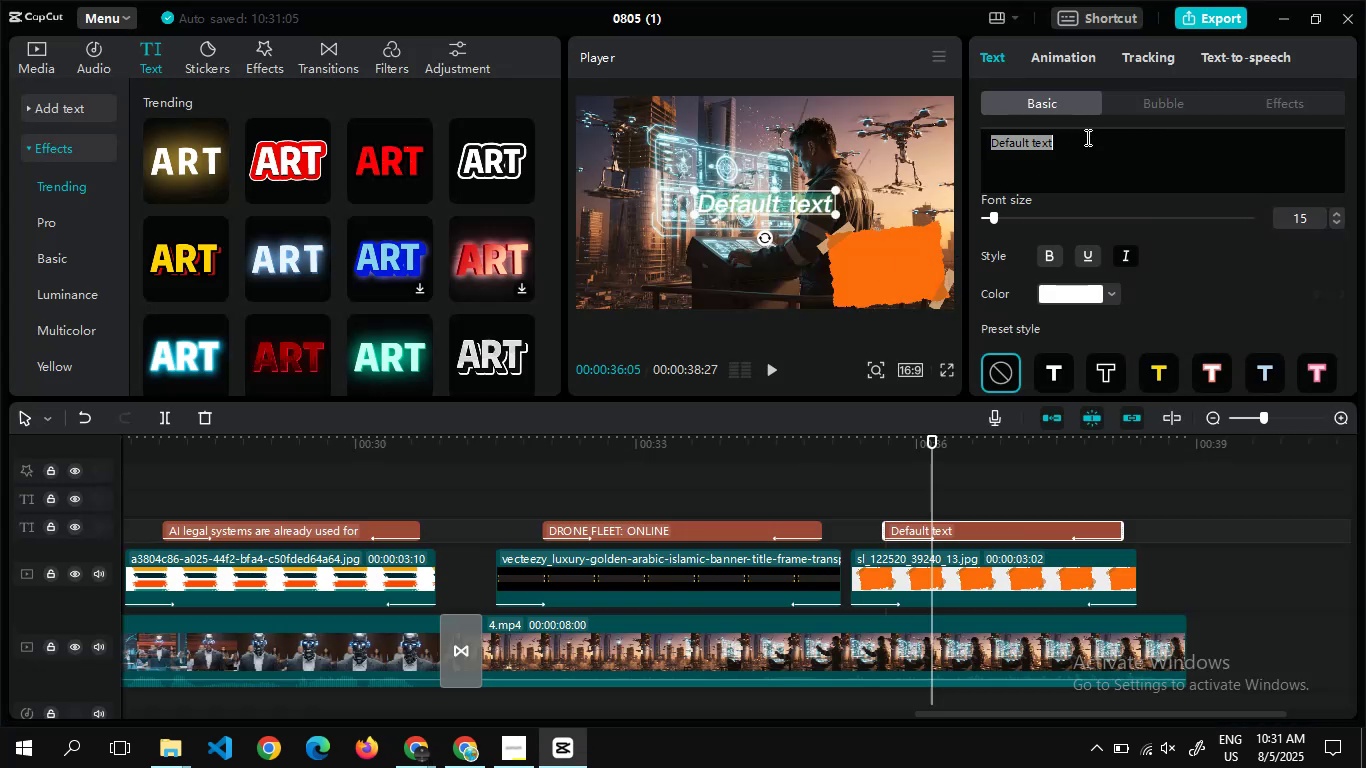 
key(Control+V)
 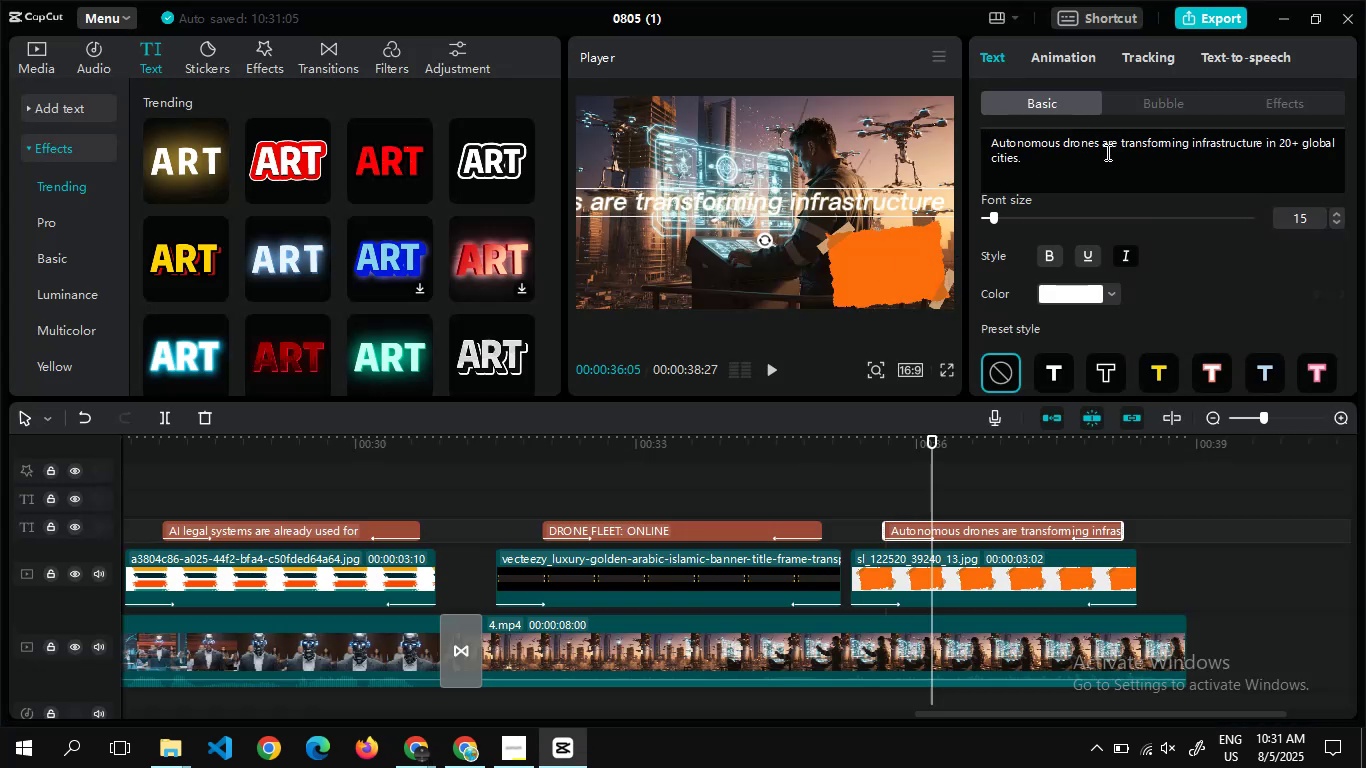 
left_click([1120, 144])
 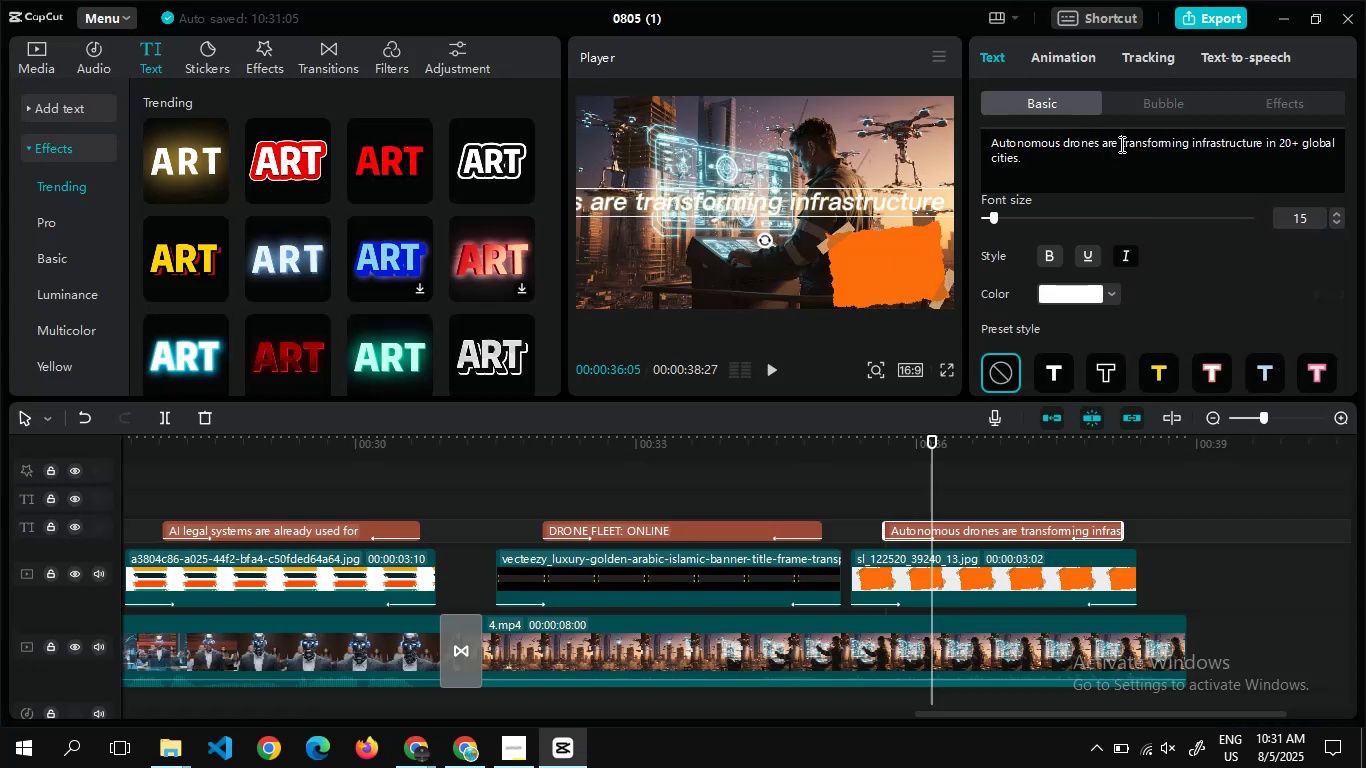 
key(Enter)
 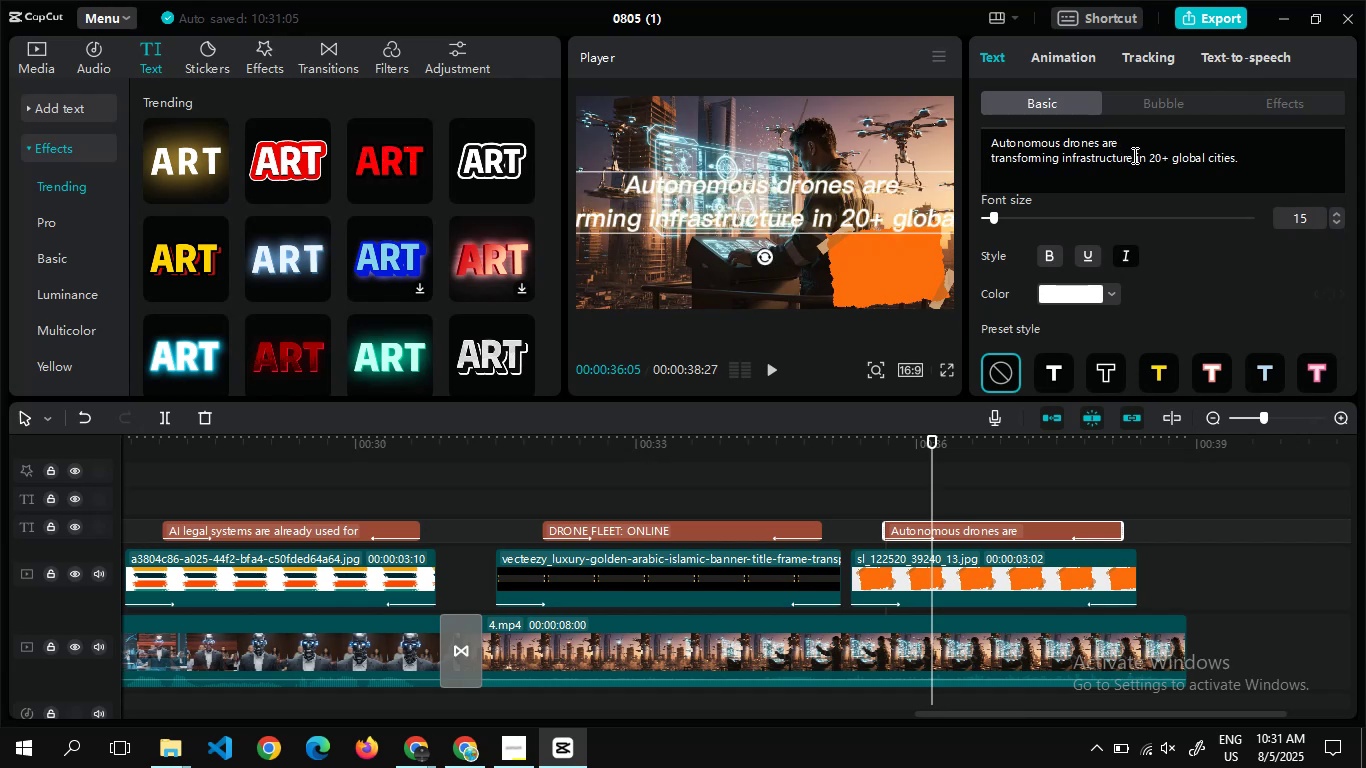 
left_click([1133, 156])
 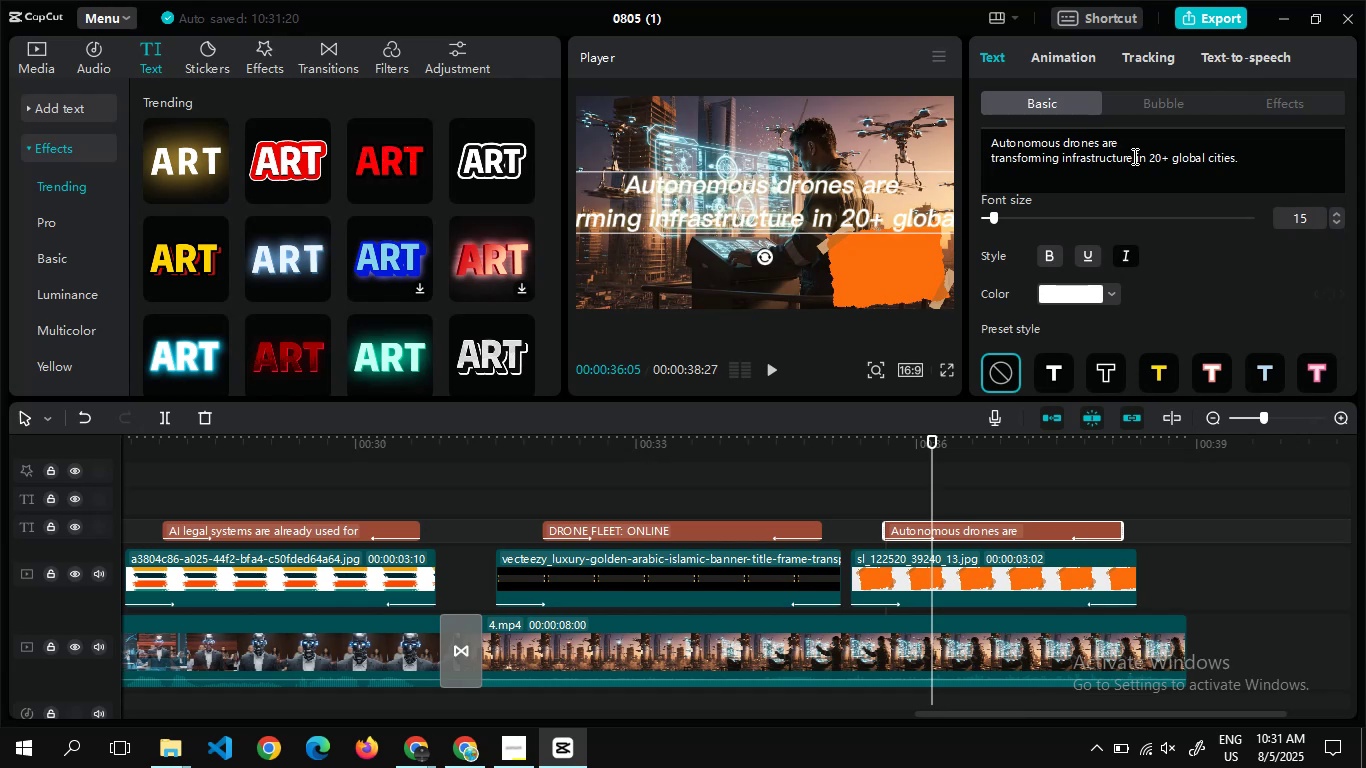 
wait(16.76)
 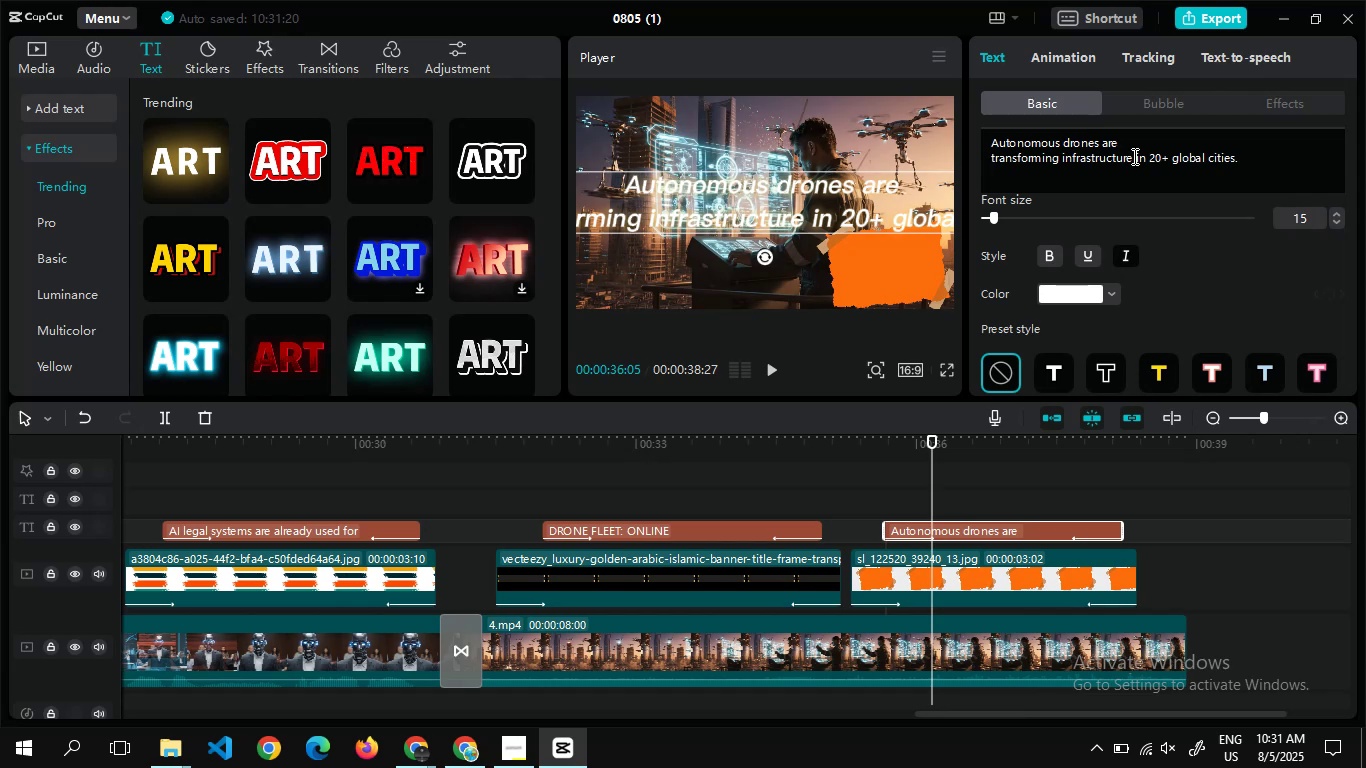 
key(Enter)
 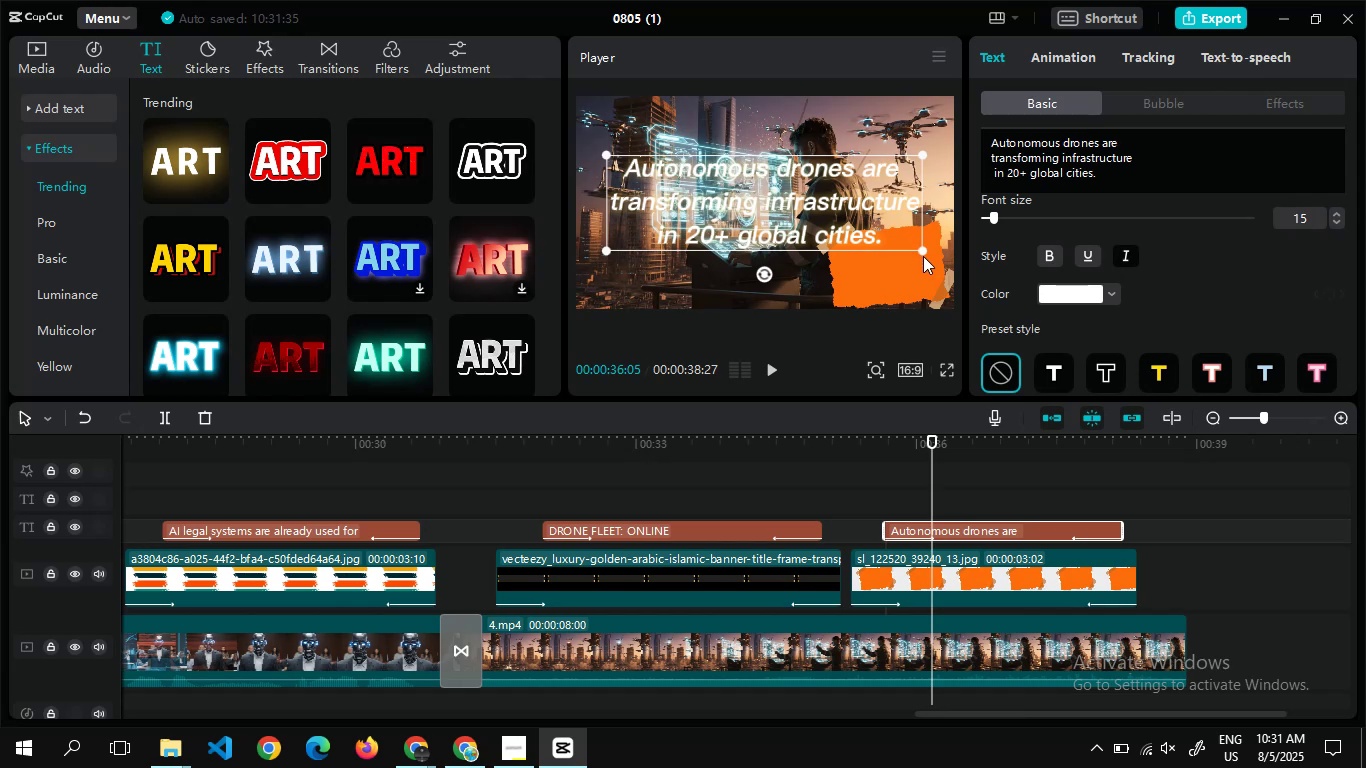 
left_click_drag(start_coordinate=[922, 252], to_coordinate=[864, 237])
 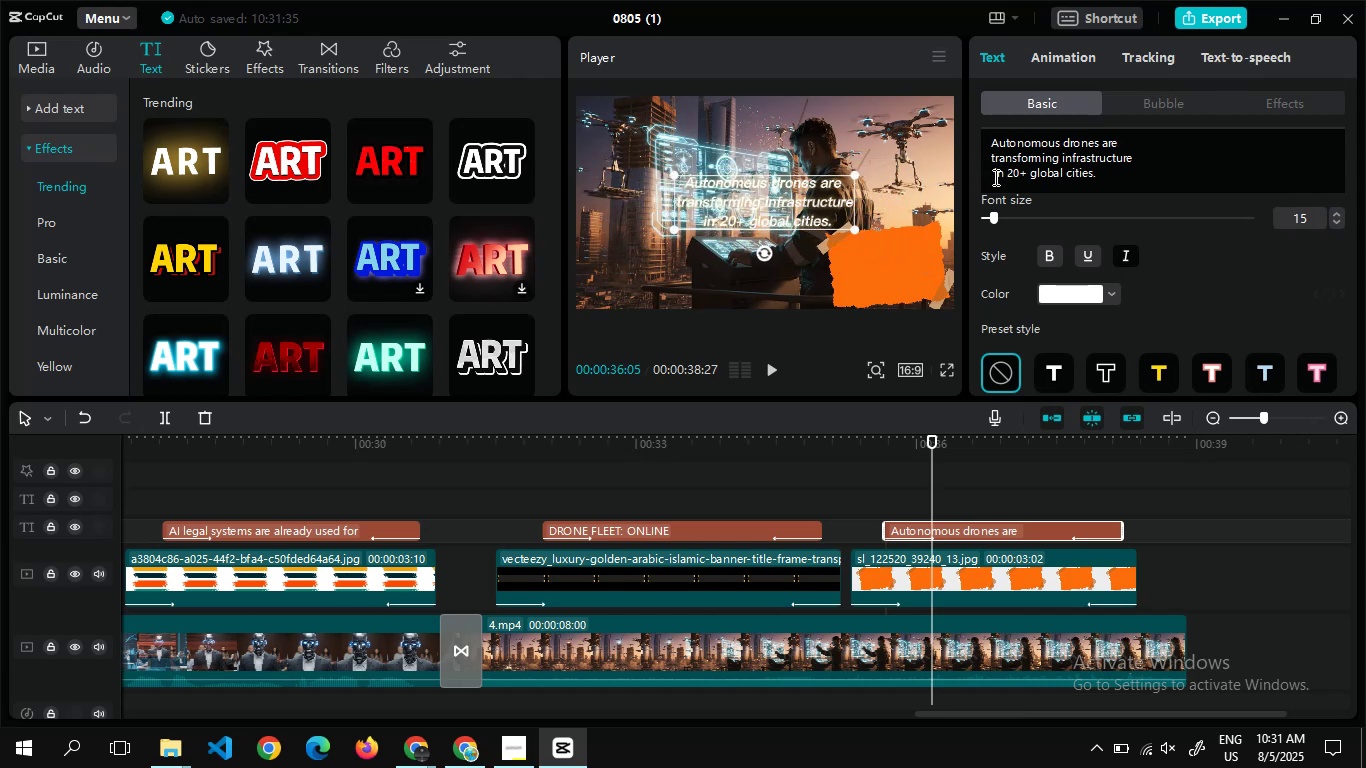 
key(Control+Z)
 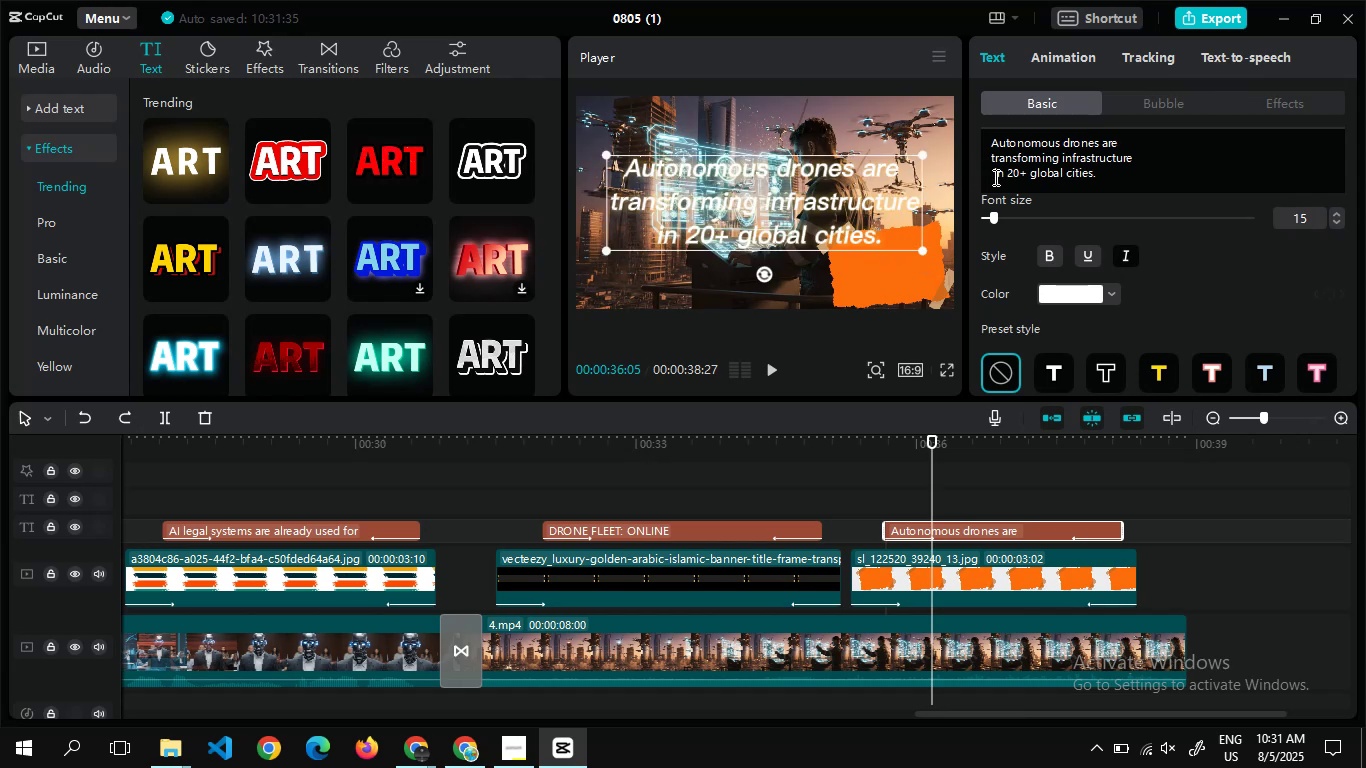 
key(Control+ControlLeft)
 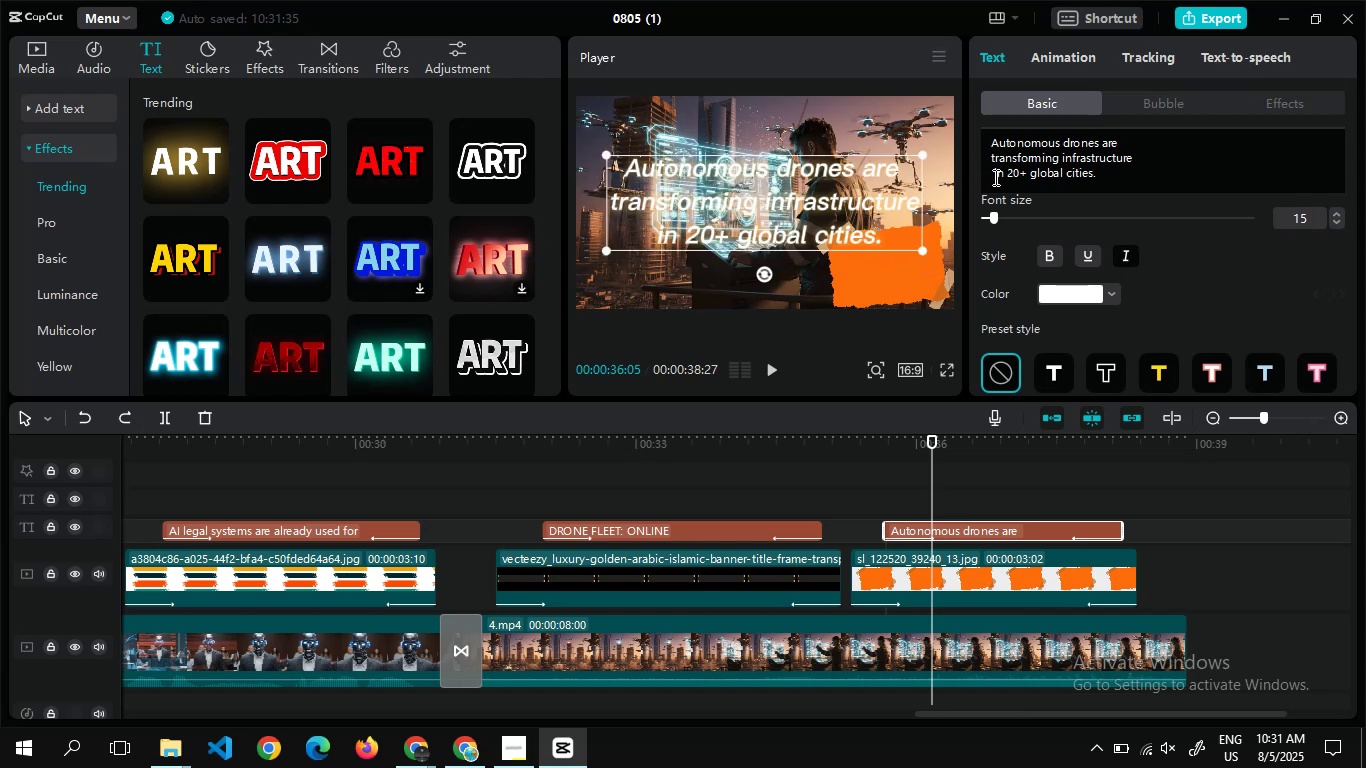 
key(Control+Z)
 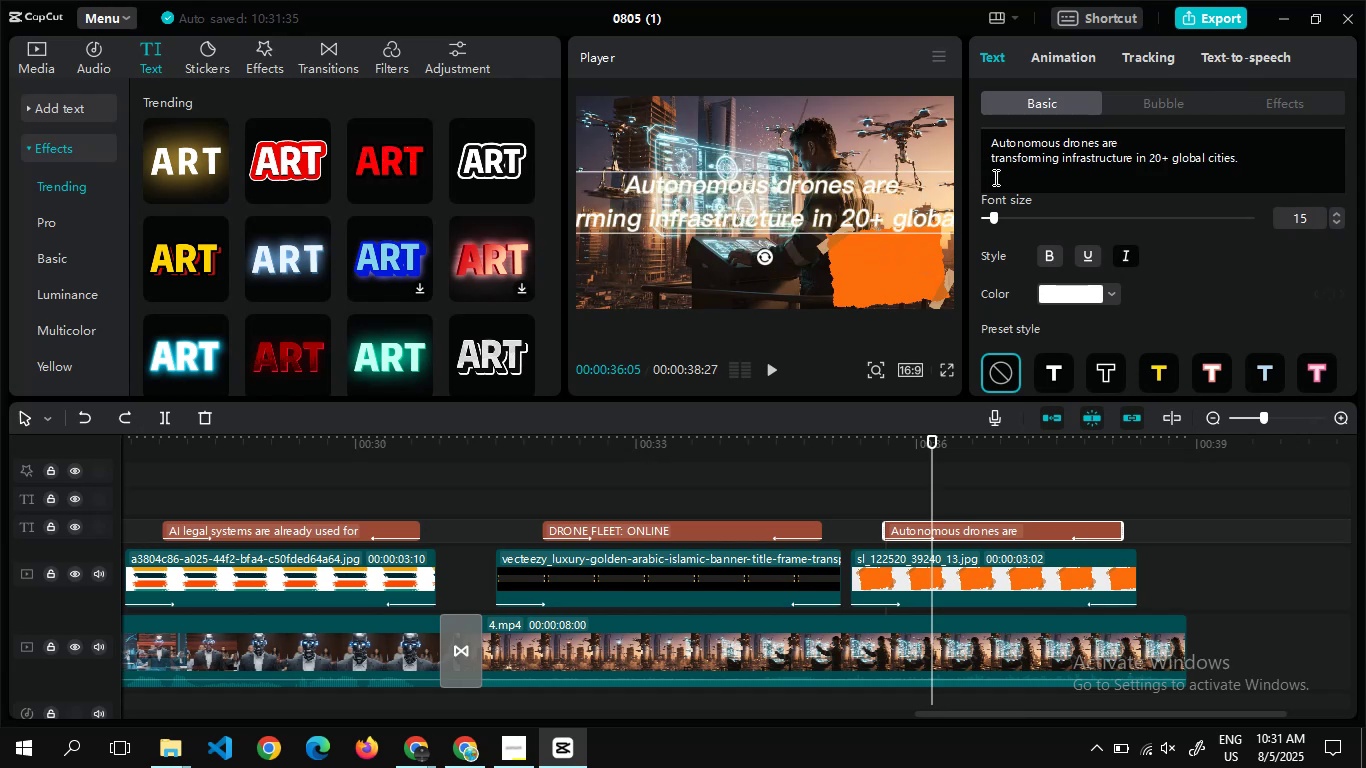 
key(Control+Z)
 